 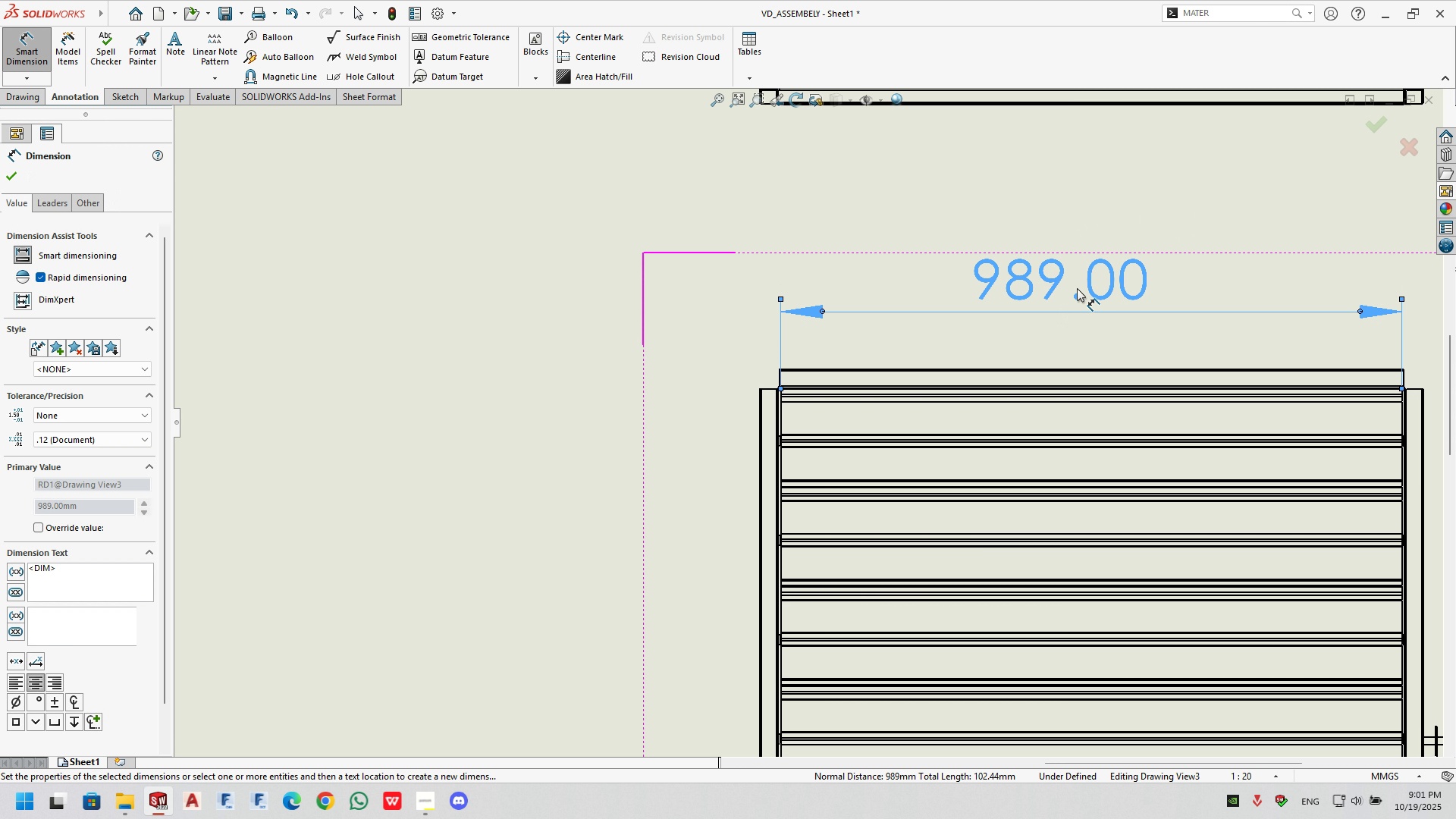 
scroll: coordinate [1030, 253], scroll_direction: up, amount: 2.0
 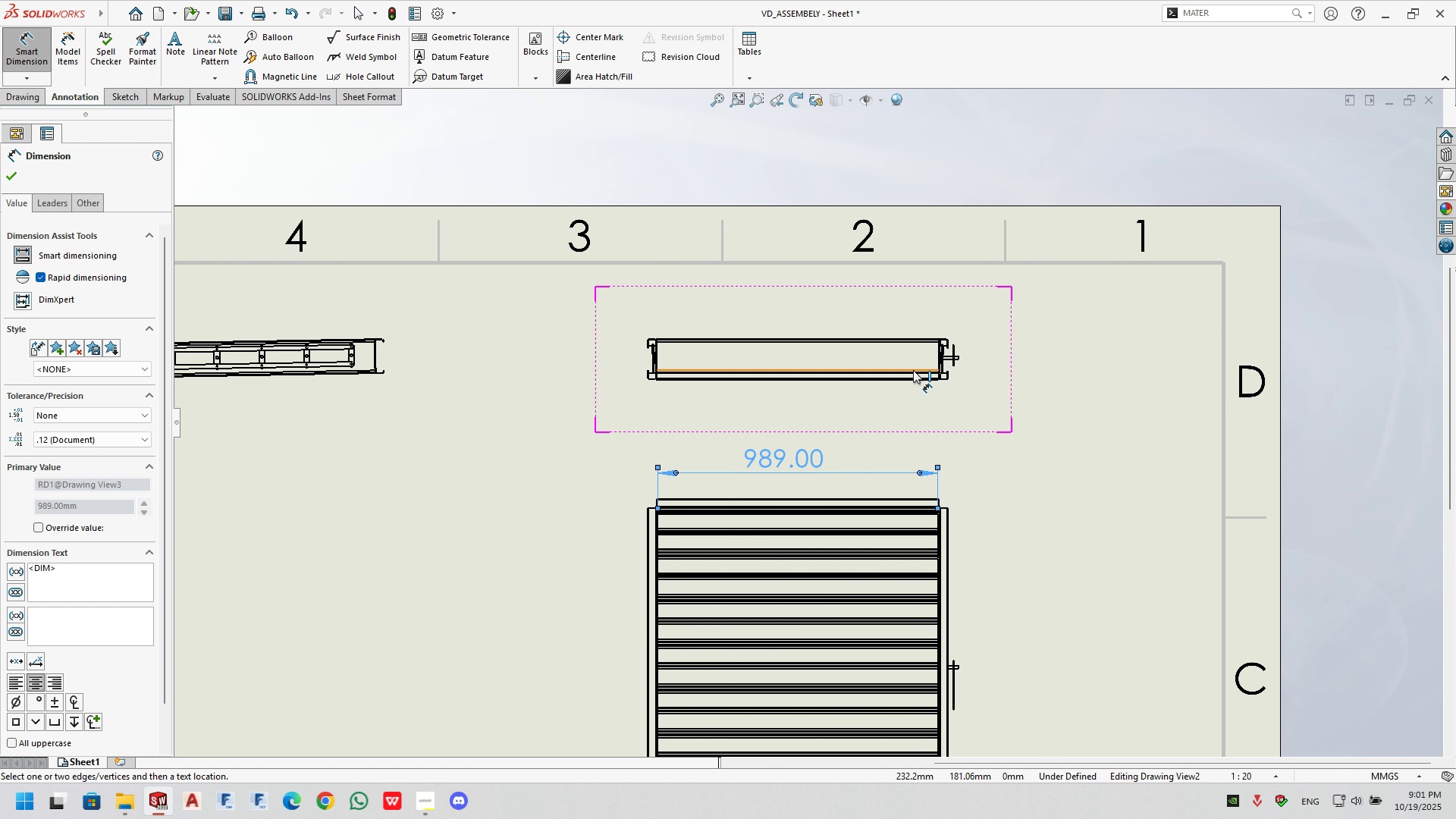 
scroll: coordinate [732, 411], scroll_direction: down, amount: 26.0
 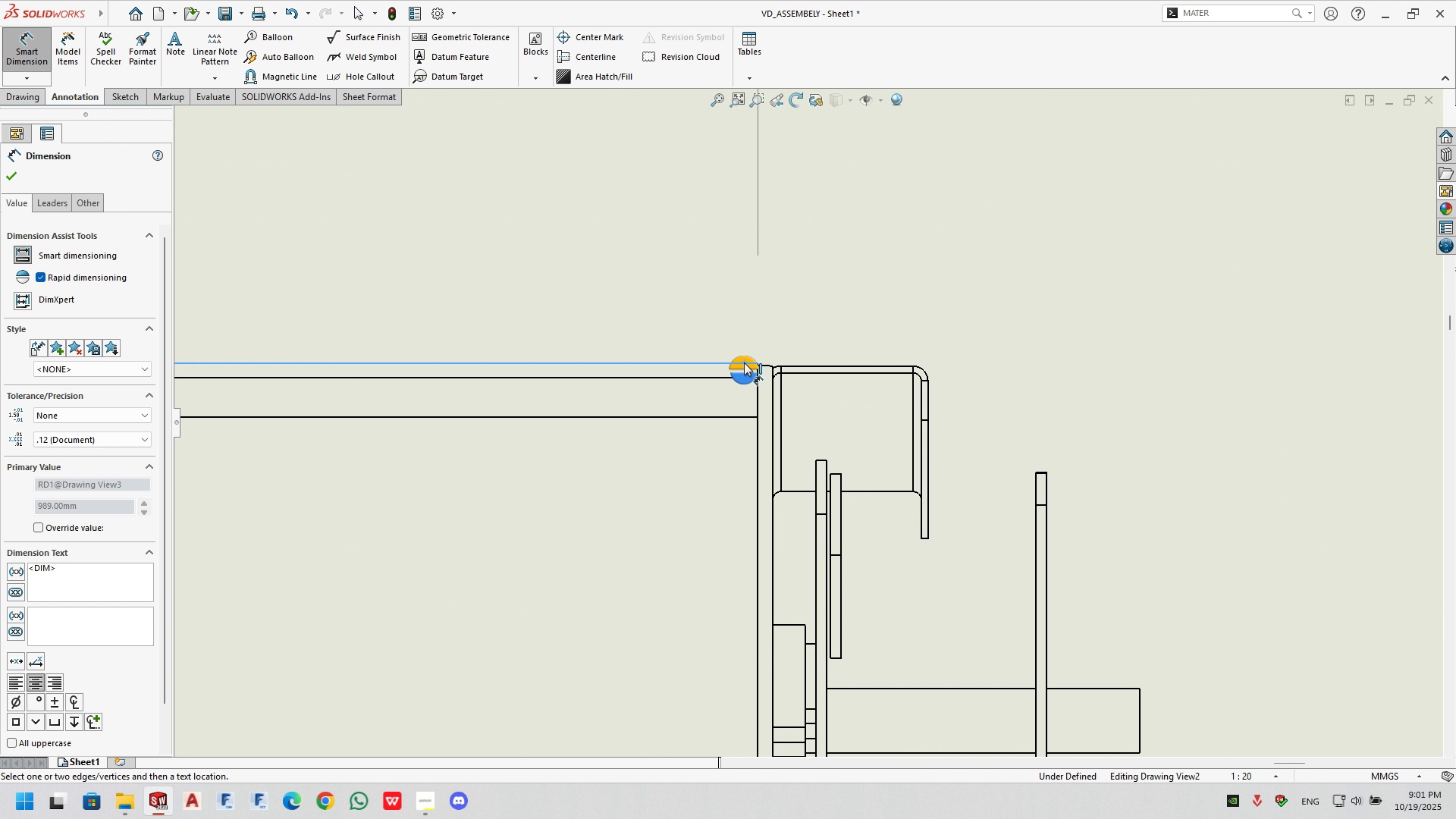 
left_click([744, 362])
 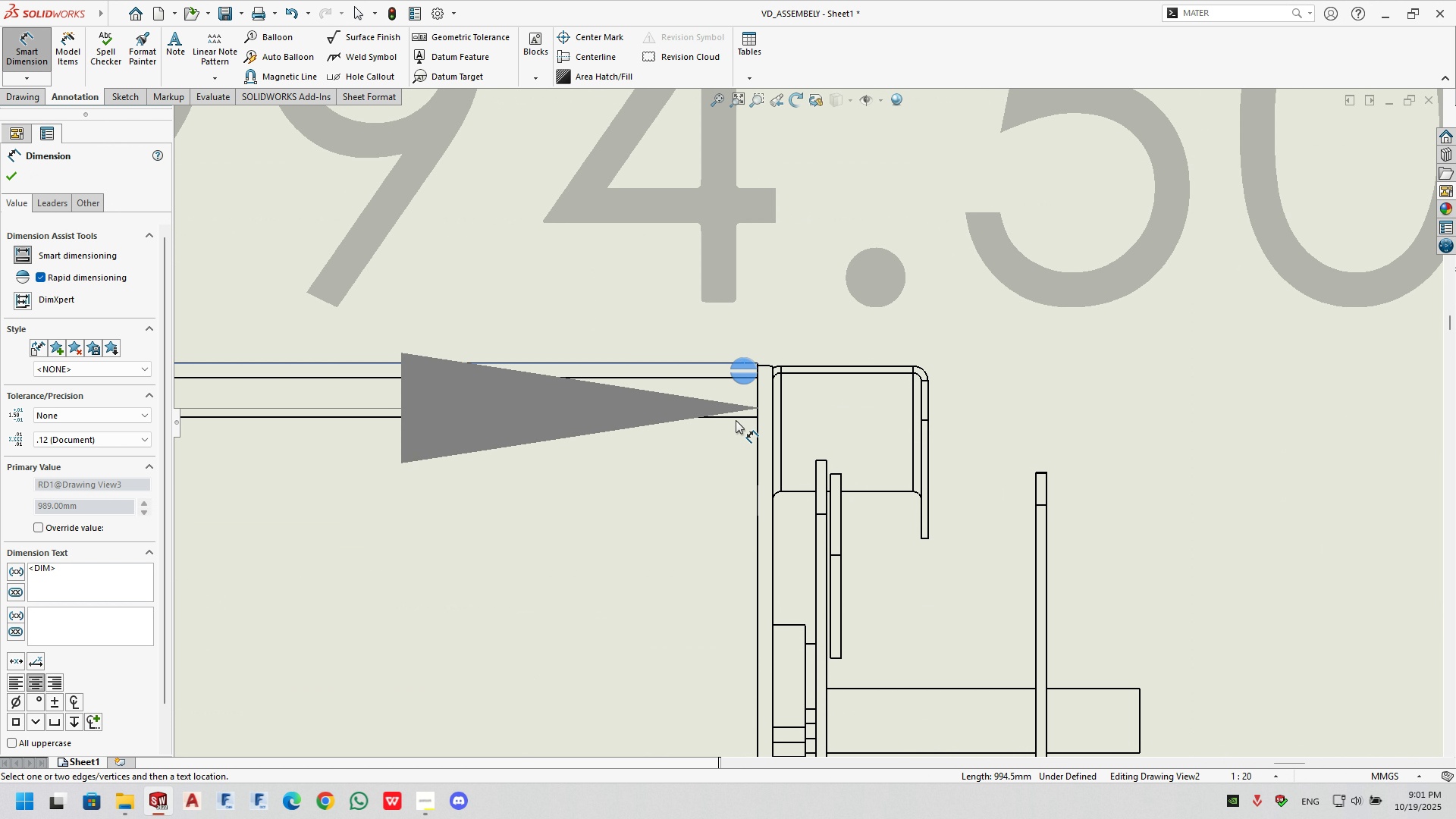 
scroll: coordinate [786, 636], scroll_direction: up, amount: 3.0
 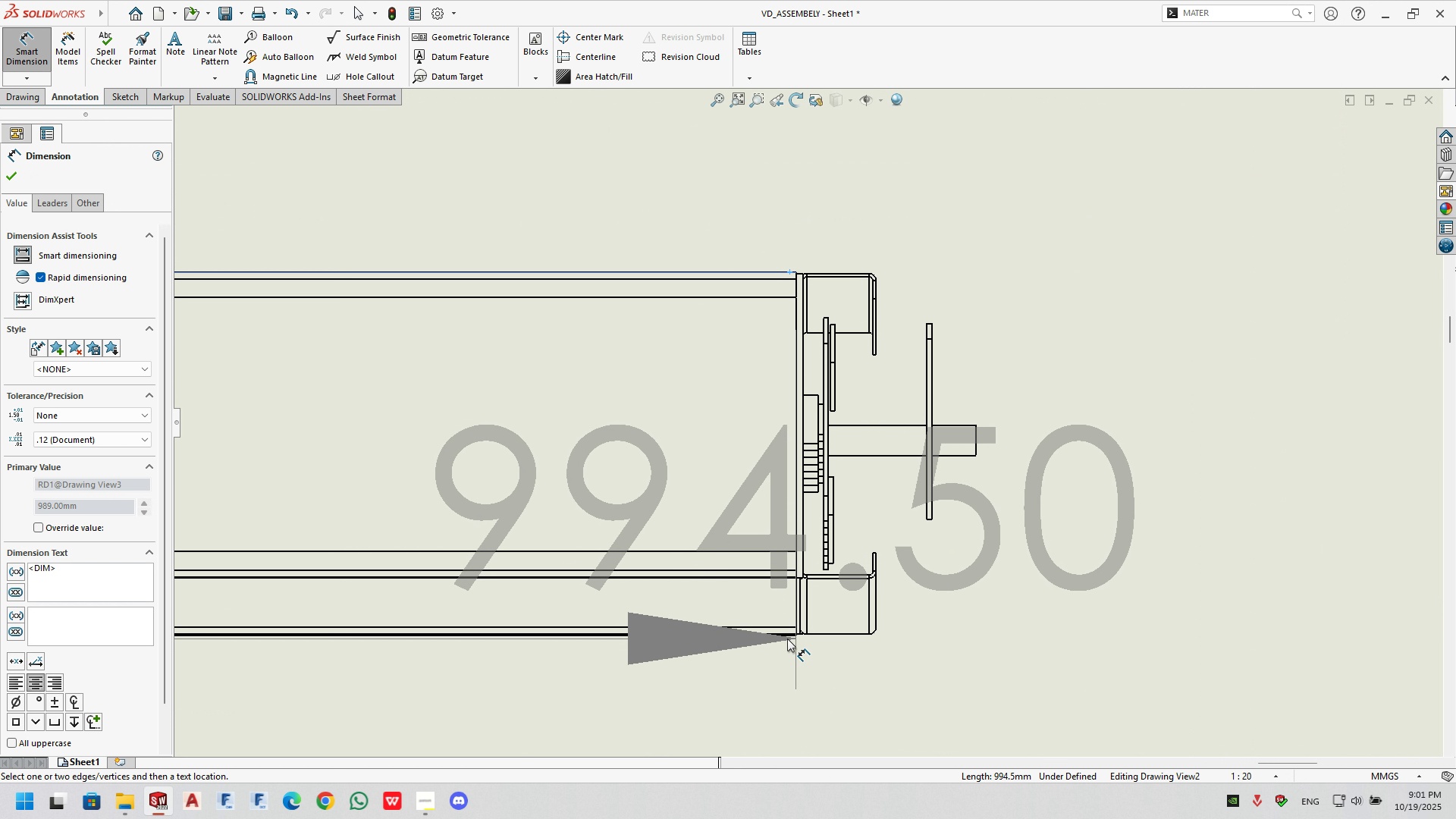 
scroll: coordinate [805, 492], scroll_direction: down, amount: 14.0
 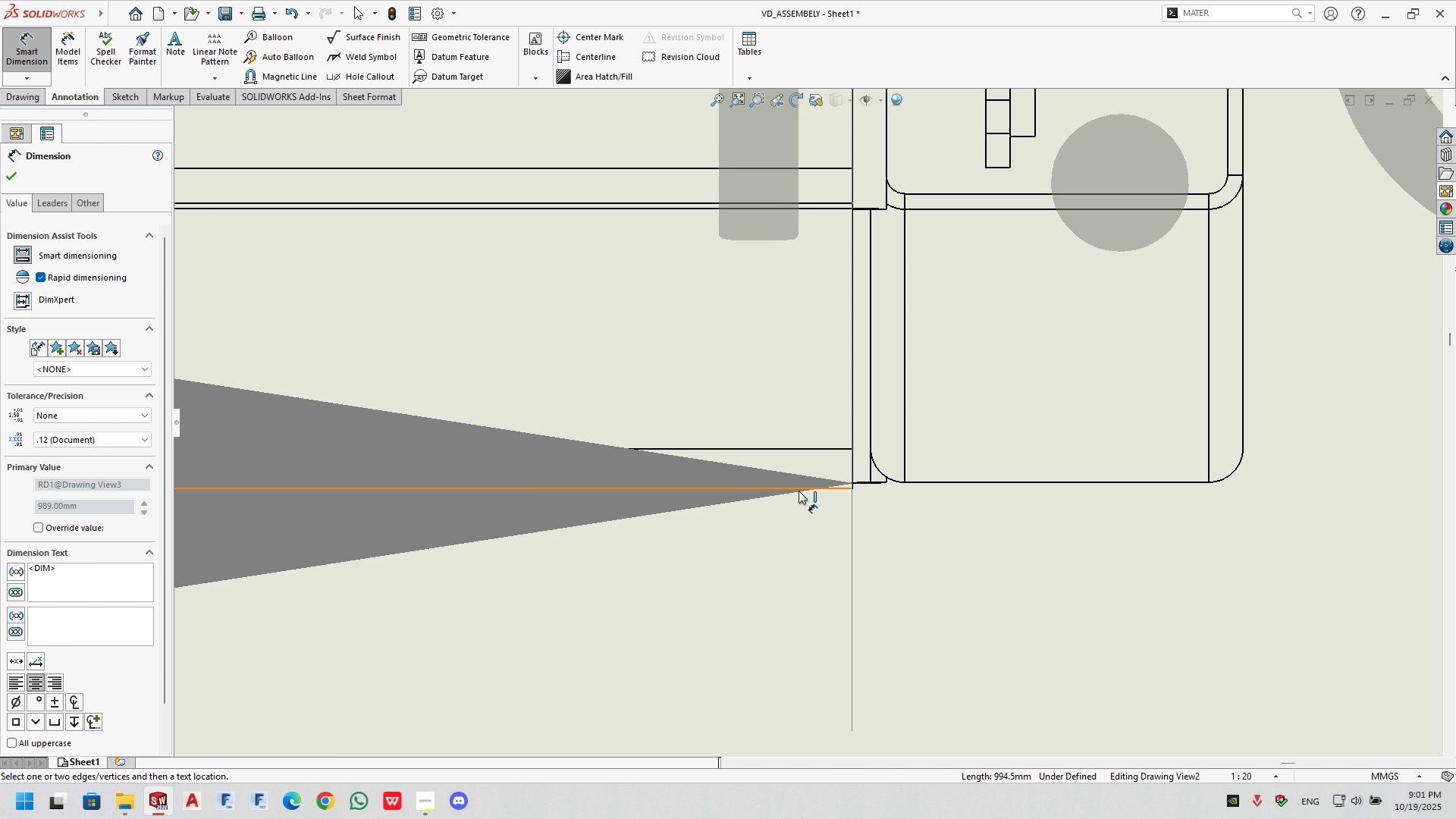 
left_click([799, 491])
 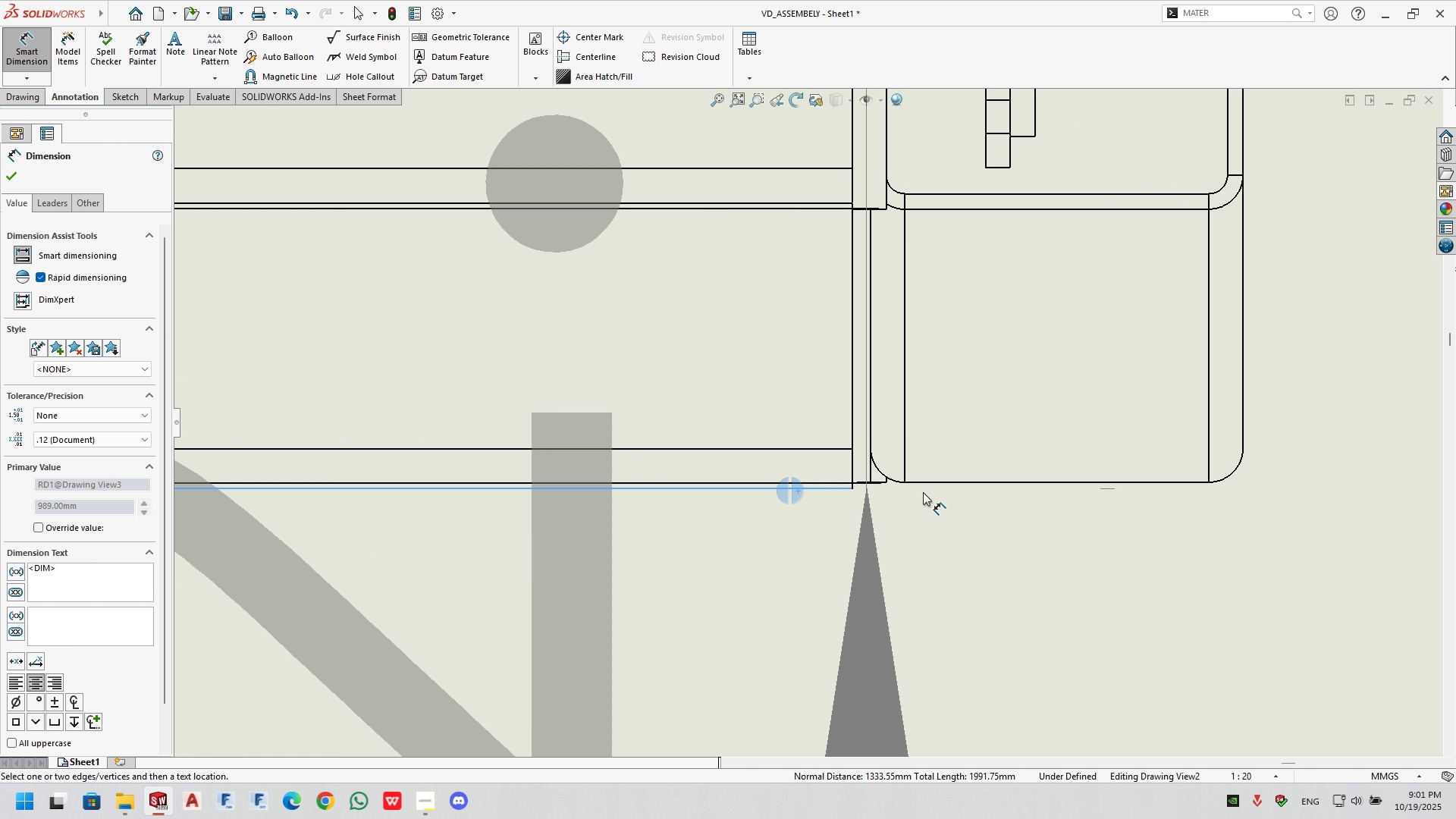 
scroll: coordinate [1150, 442], scroll_direction: up, amount: 13.0
 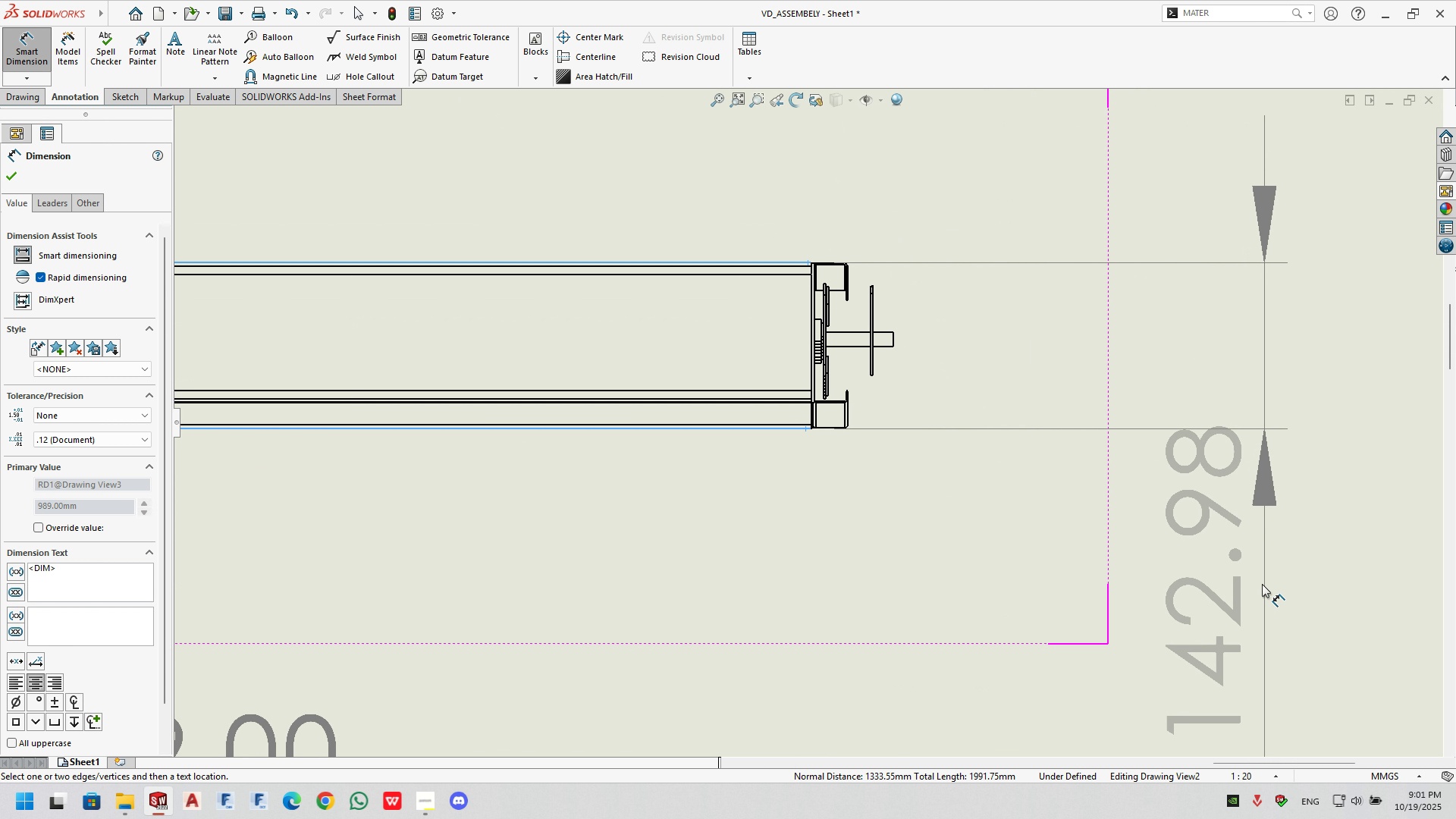 
left_click([1262, 594])
 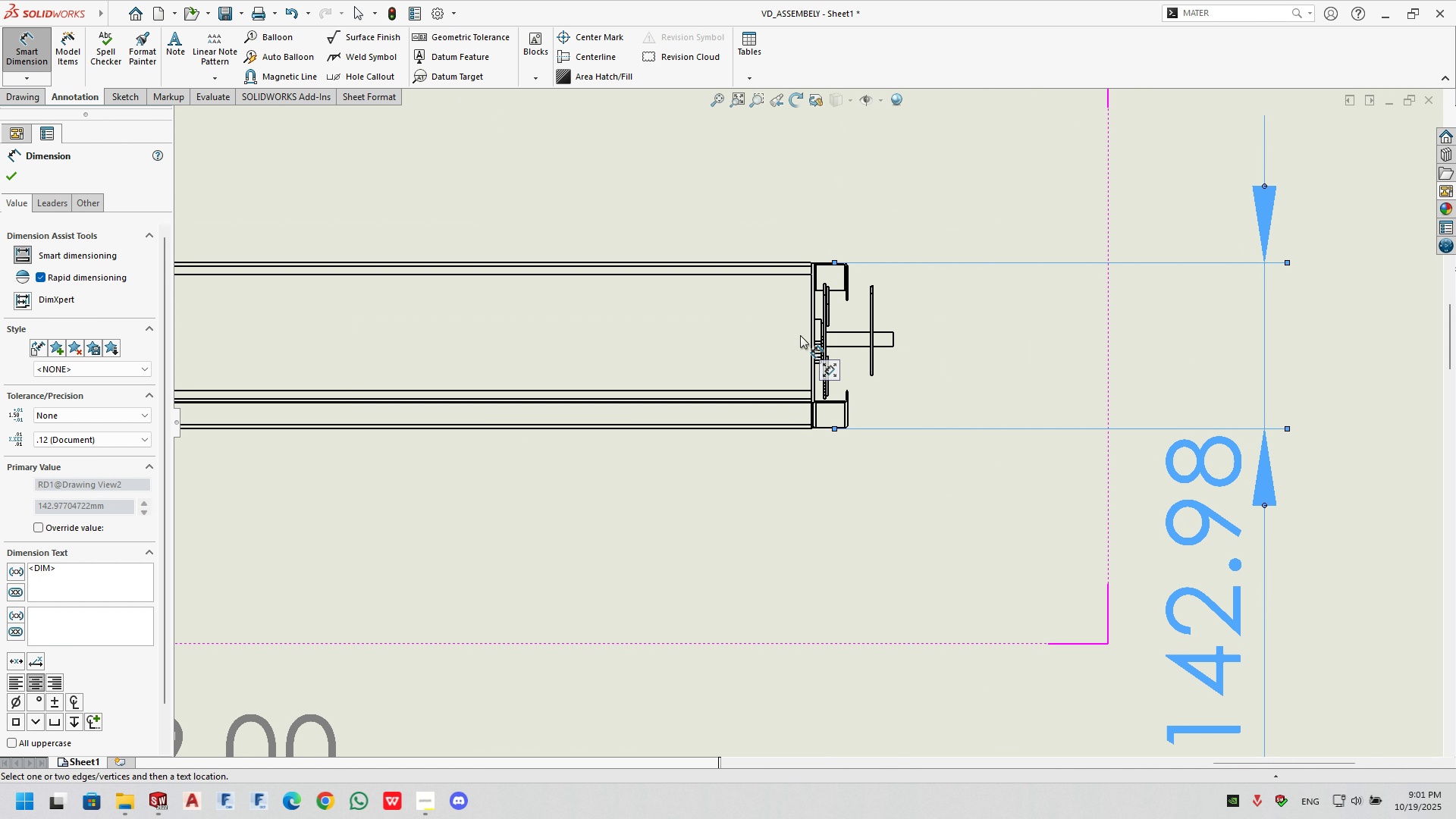 
scroll: coordinate [735, 419], scroll_direction: up, amount: 1.0
 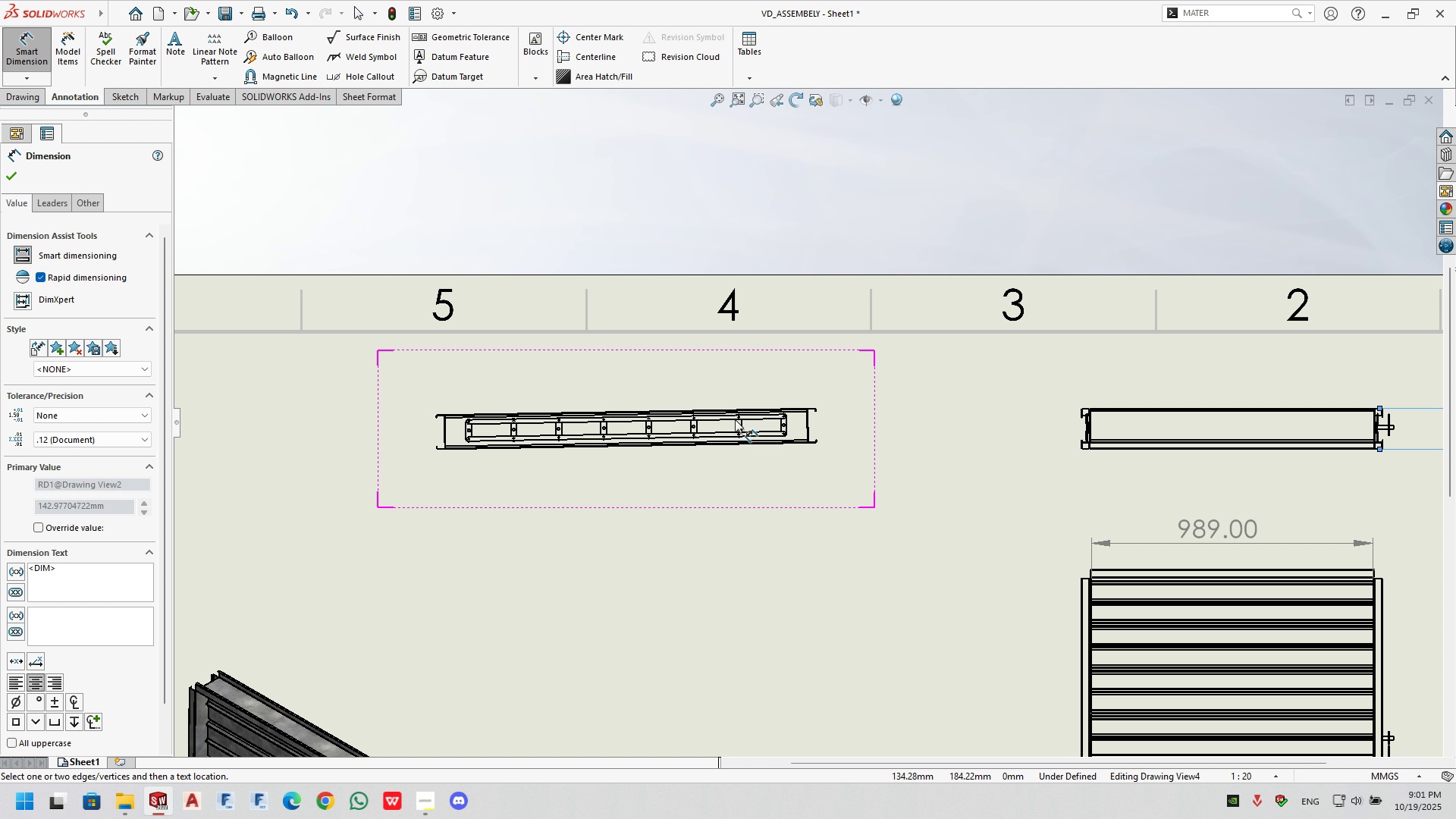 
scroll: coordinate [806, 362], scroll_direction: down, amount: 22.0
 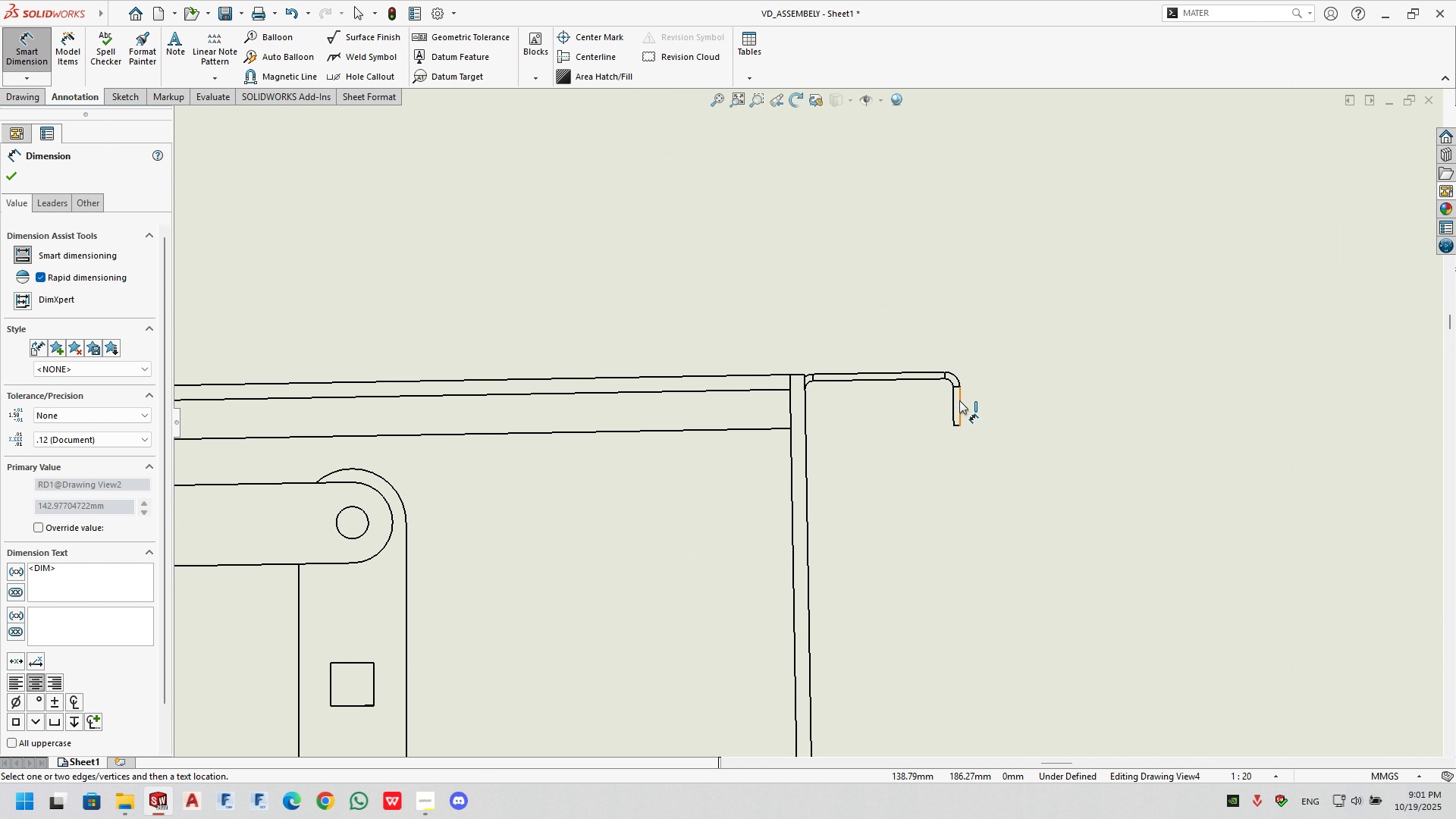 
left_click([961, 403])
 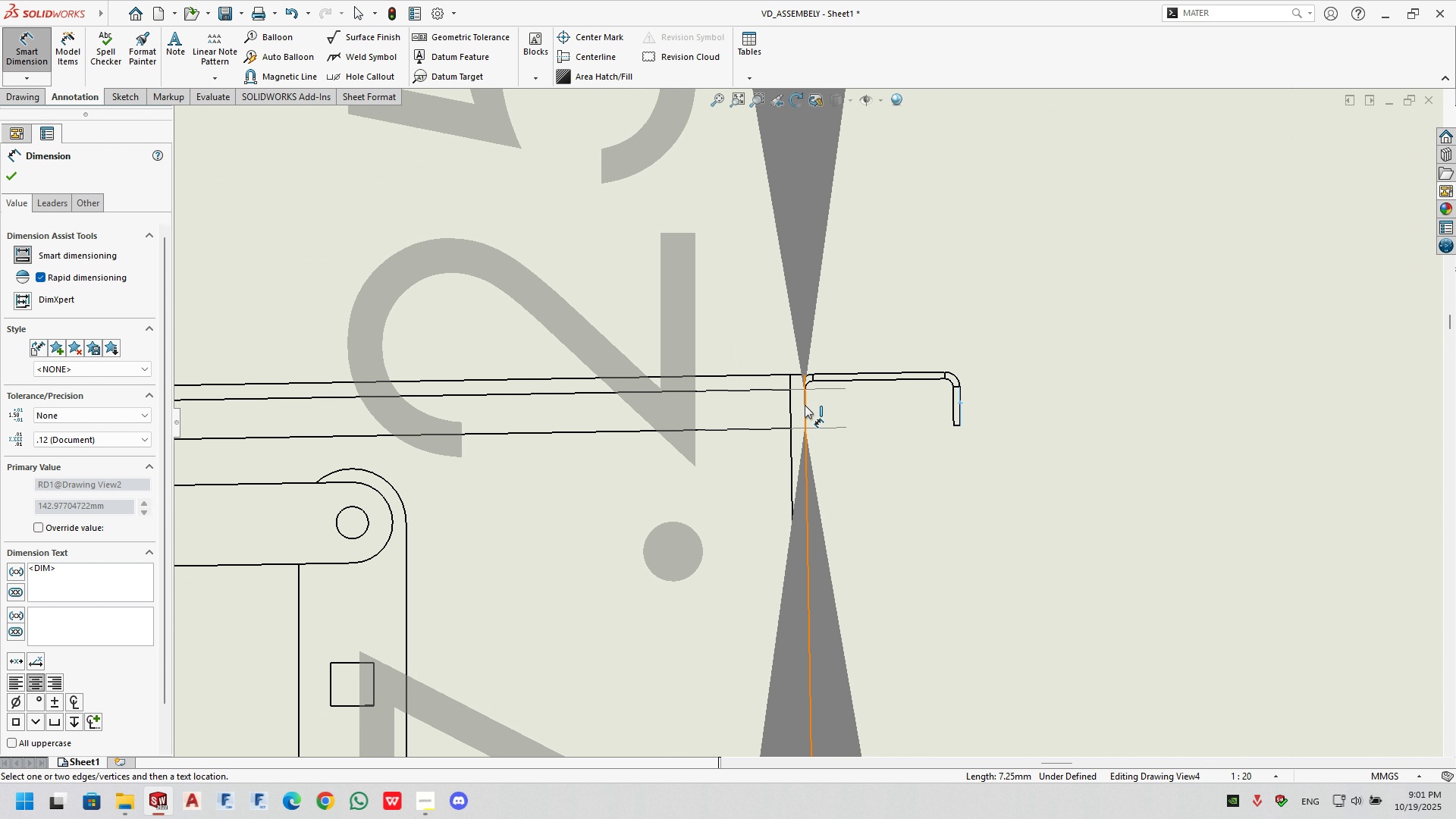 
left_click([805, 405])
 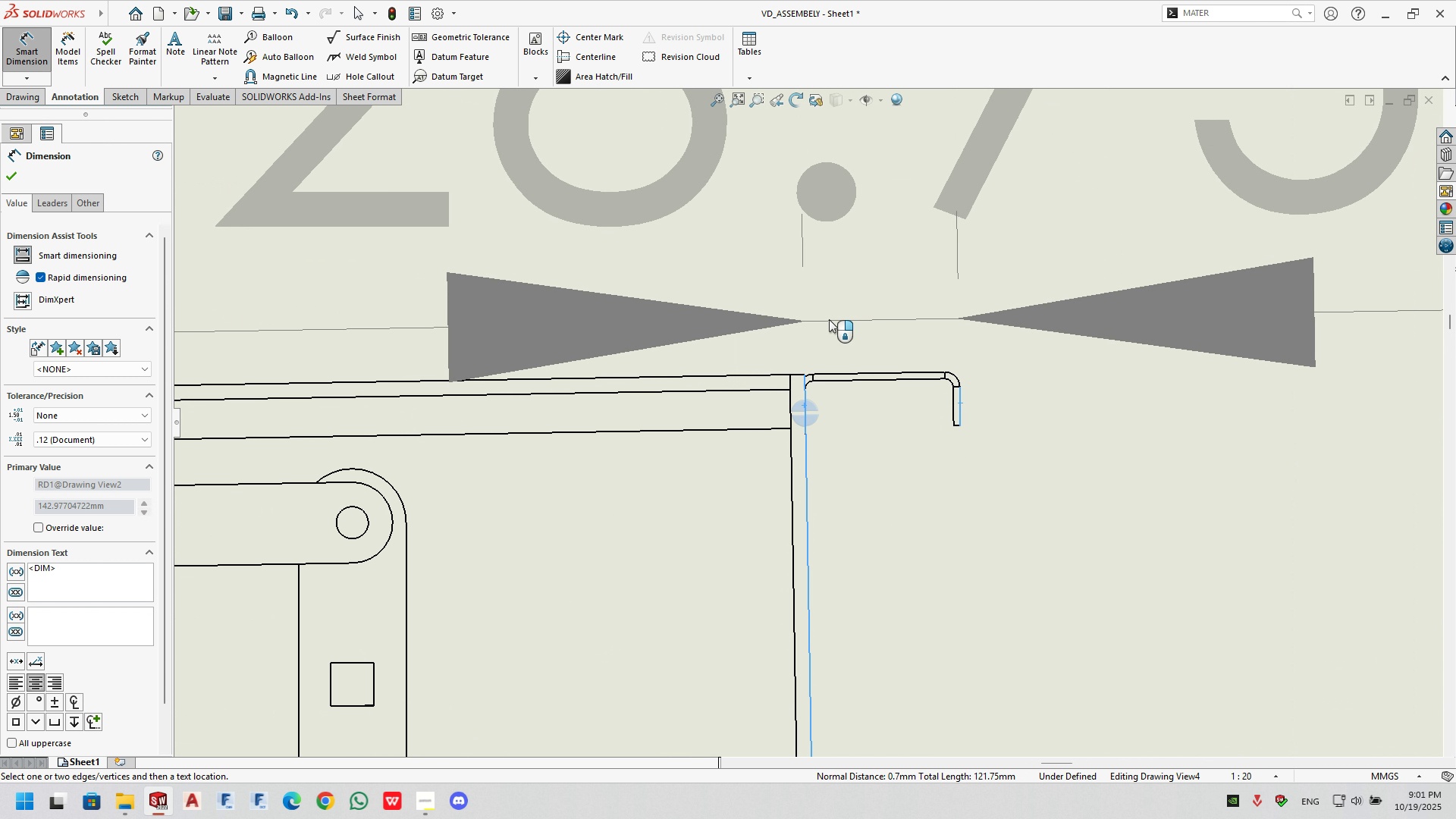 
scroll: coordinate [835, 309], scroll_direction: up, amount: 6.0
 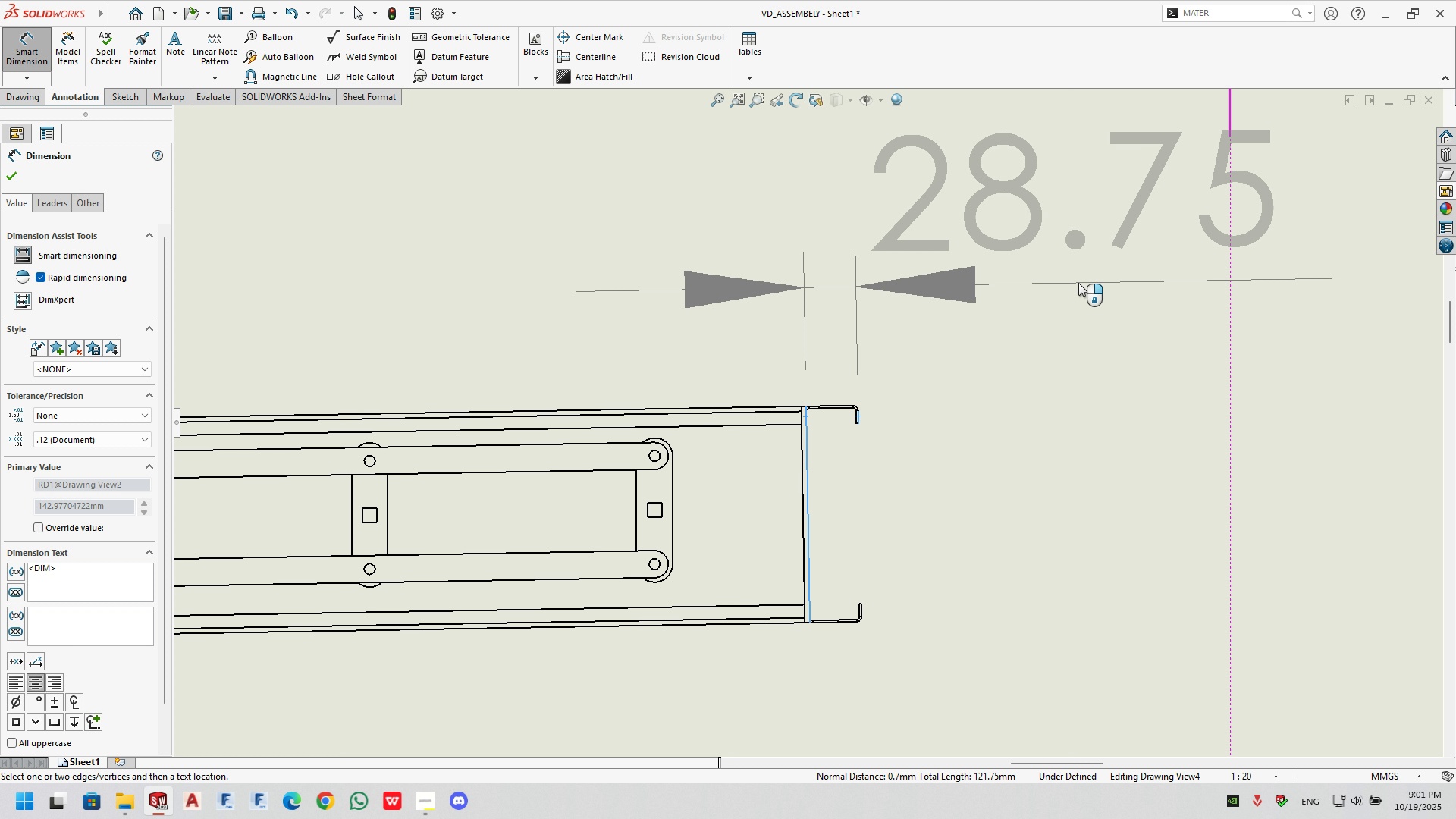 
left_click([1085, 281])
 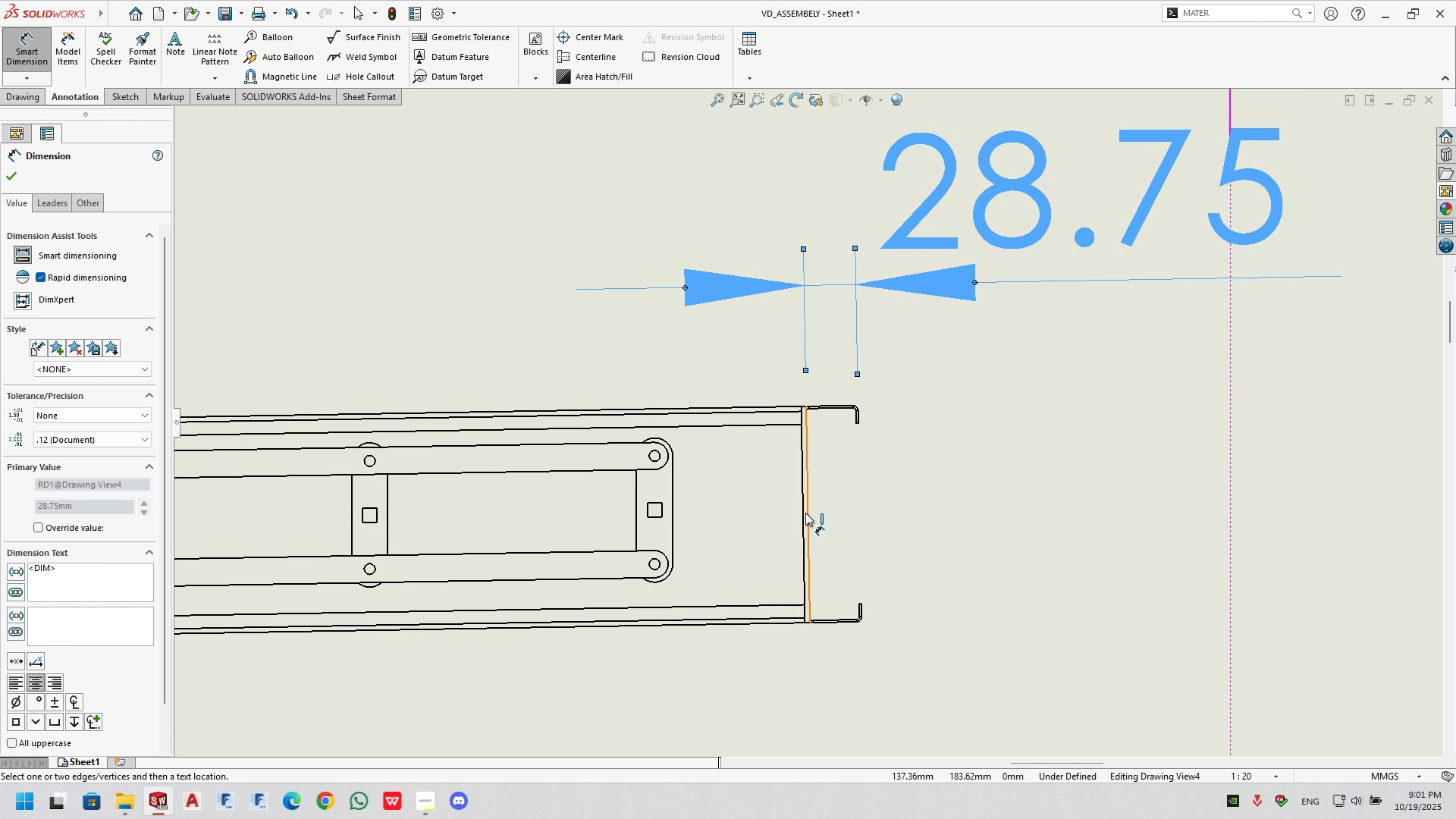 
scroll: coordinate [548, 450], scroll_direction: up, amount: 10.0
 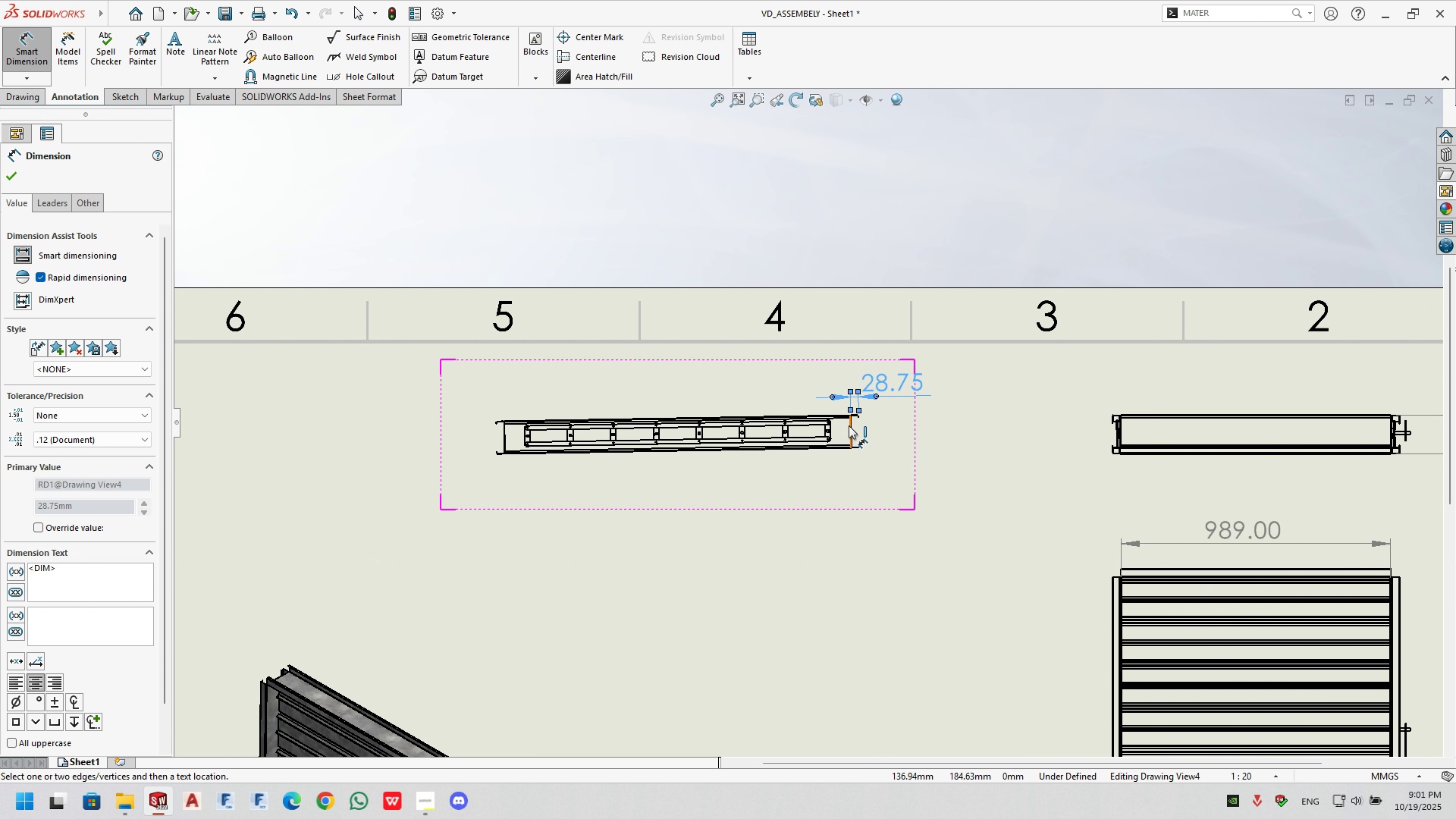 
scroll: coordinate [827, 353], scroll_direction: down, amount: 20.0
 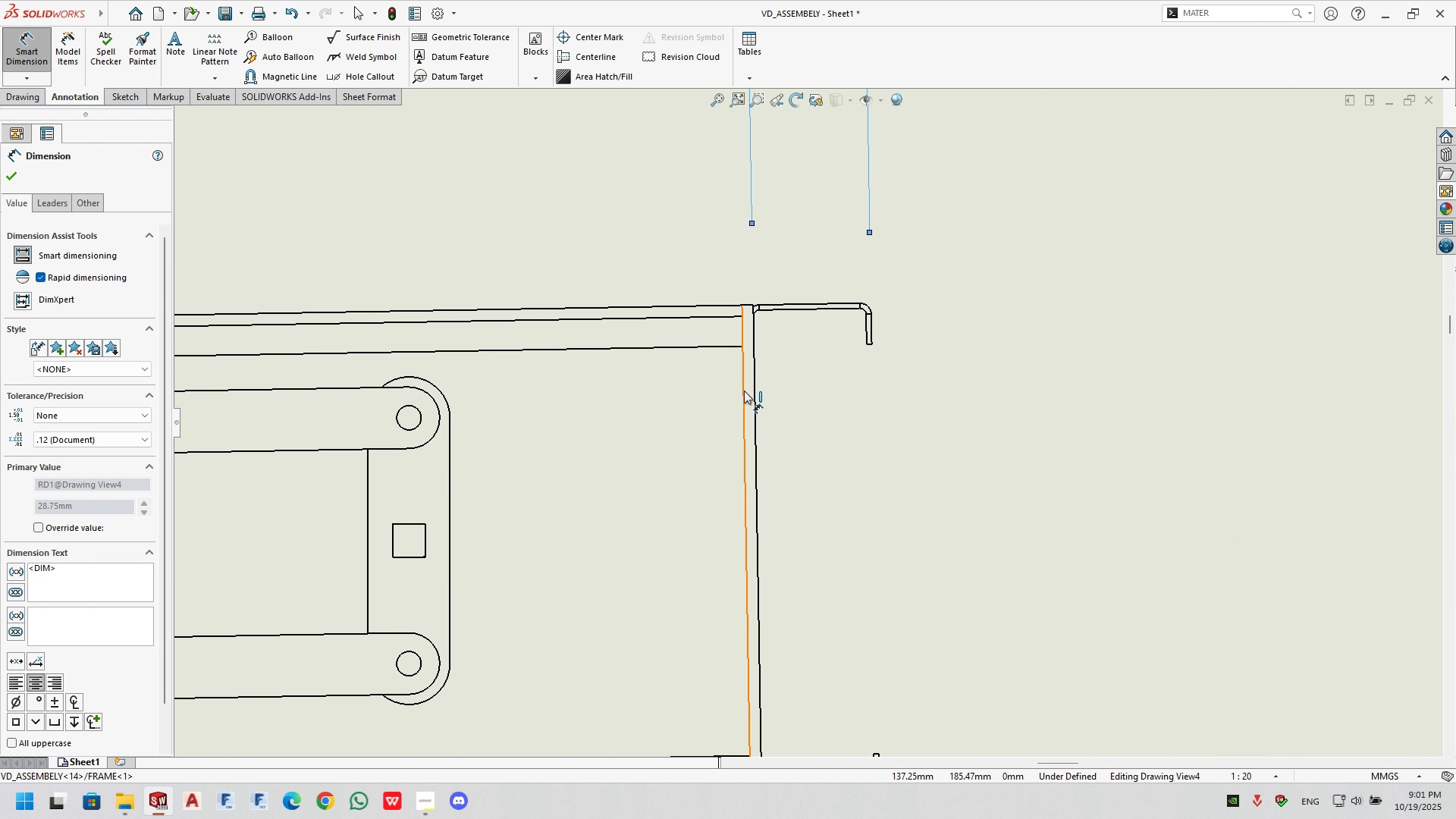 
left_click([744, 391])
 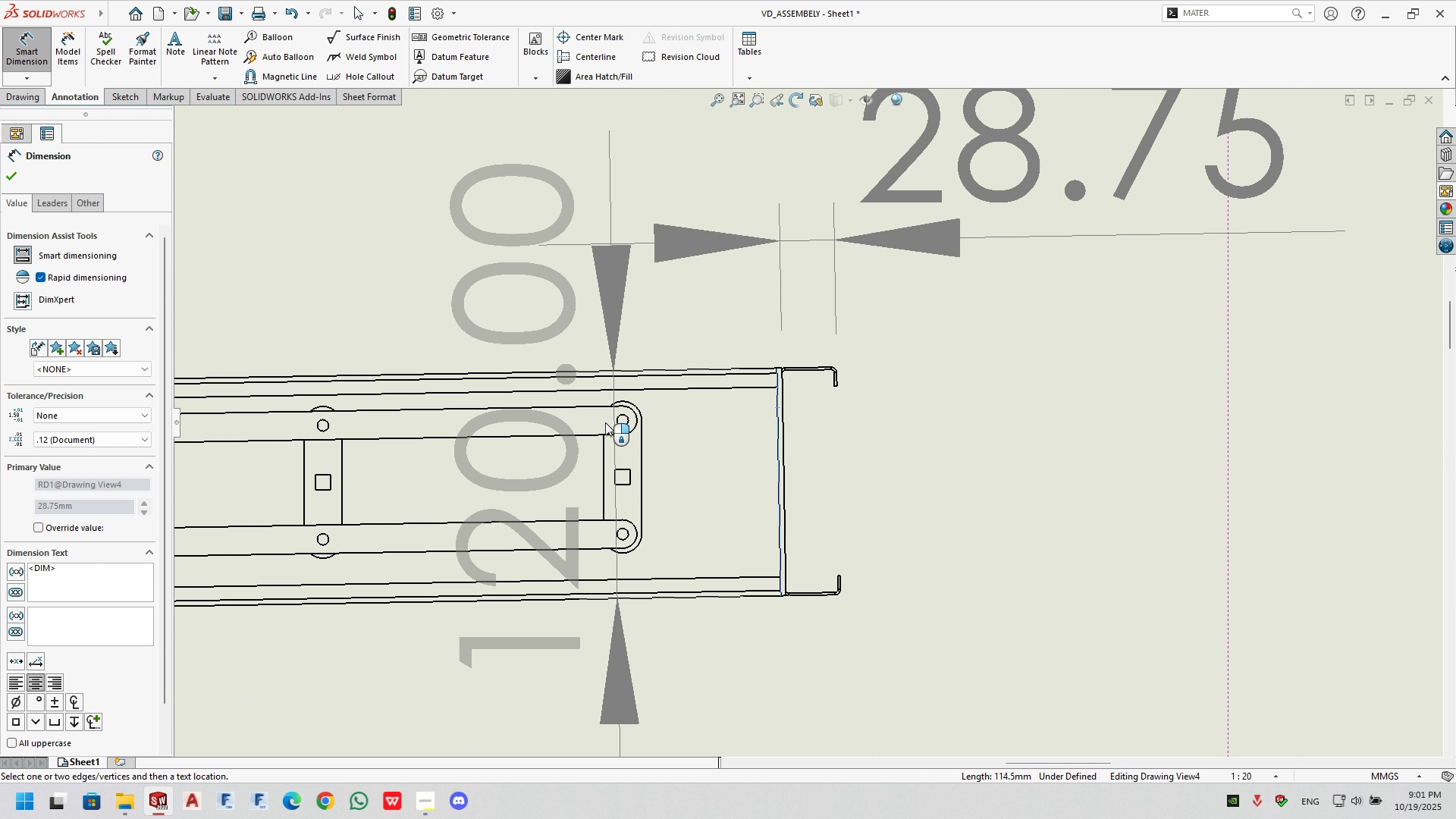 
scroll: coordinate [664, 363], scroll_direction: down, amount: 17.0
 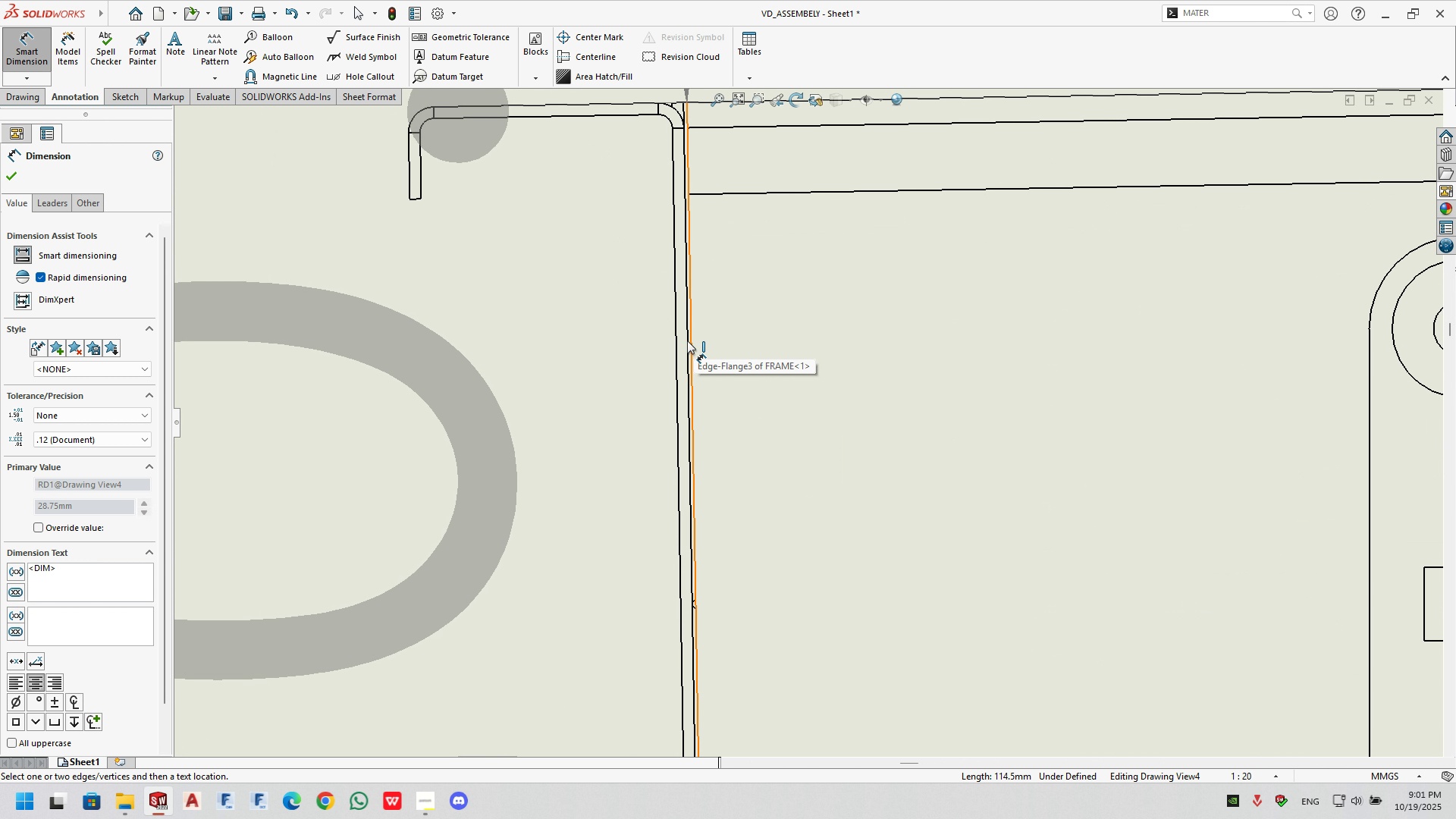 
left_click([686, 341])
 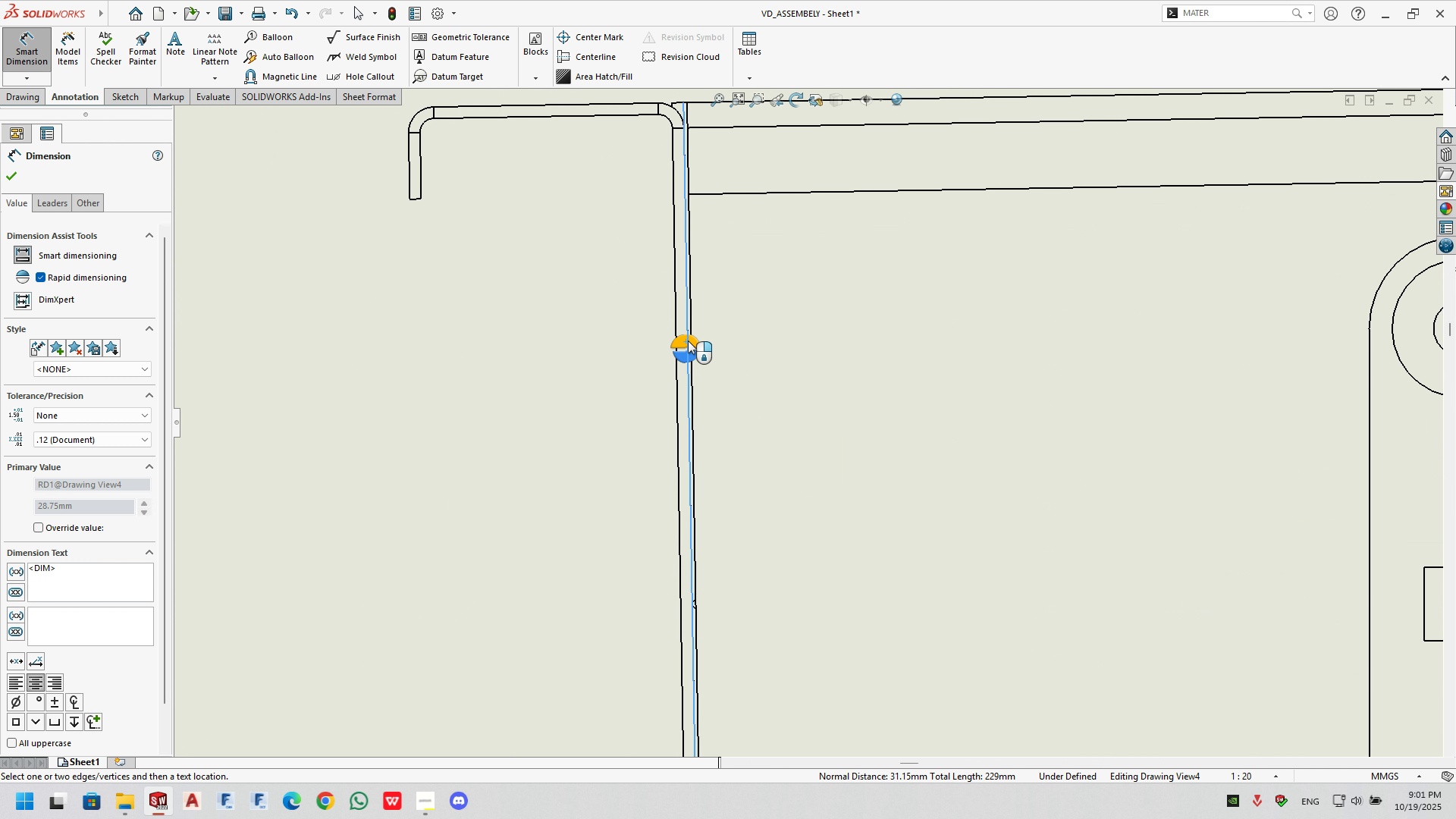 
scroll: coordinate [874, 243], scroll_direction: up, amount: 16.0
 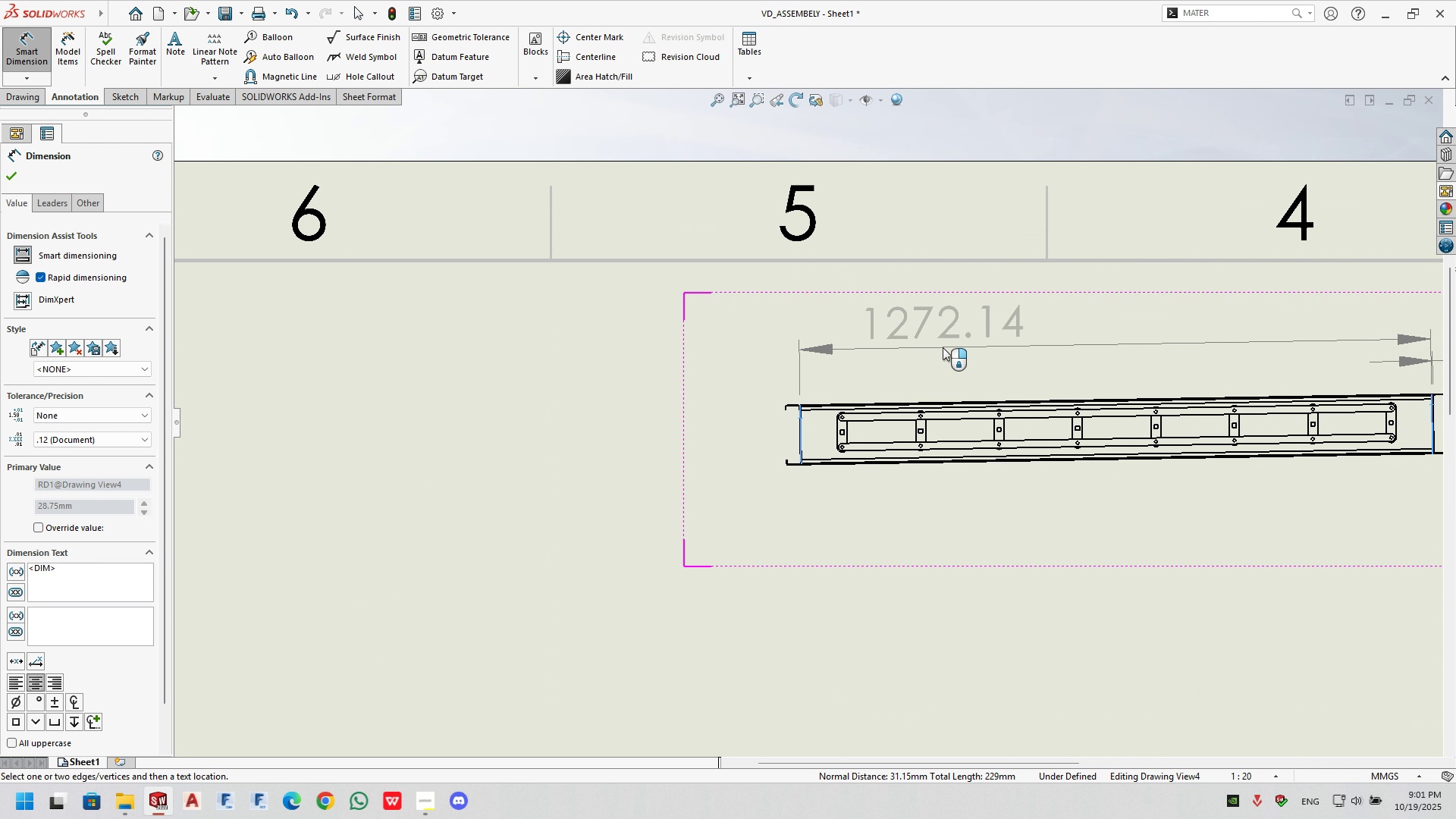 
left_click([943, 347])
 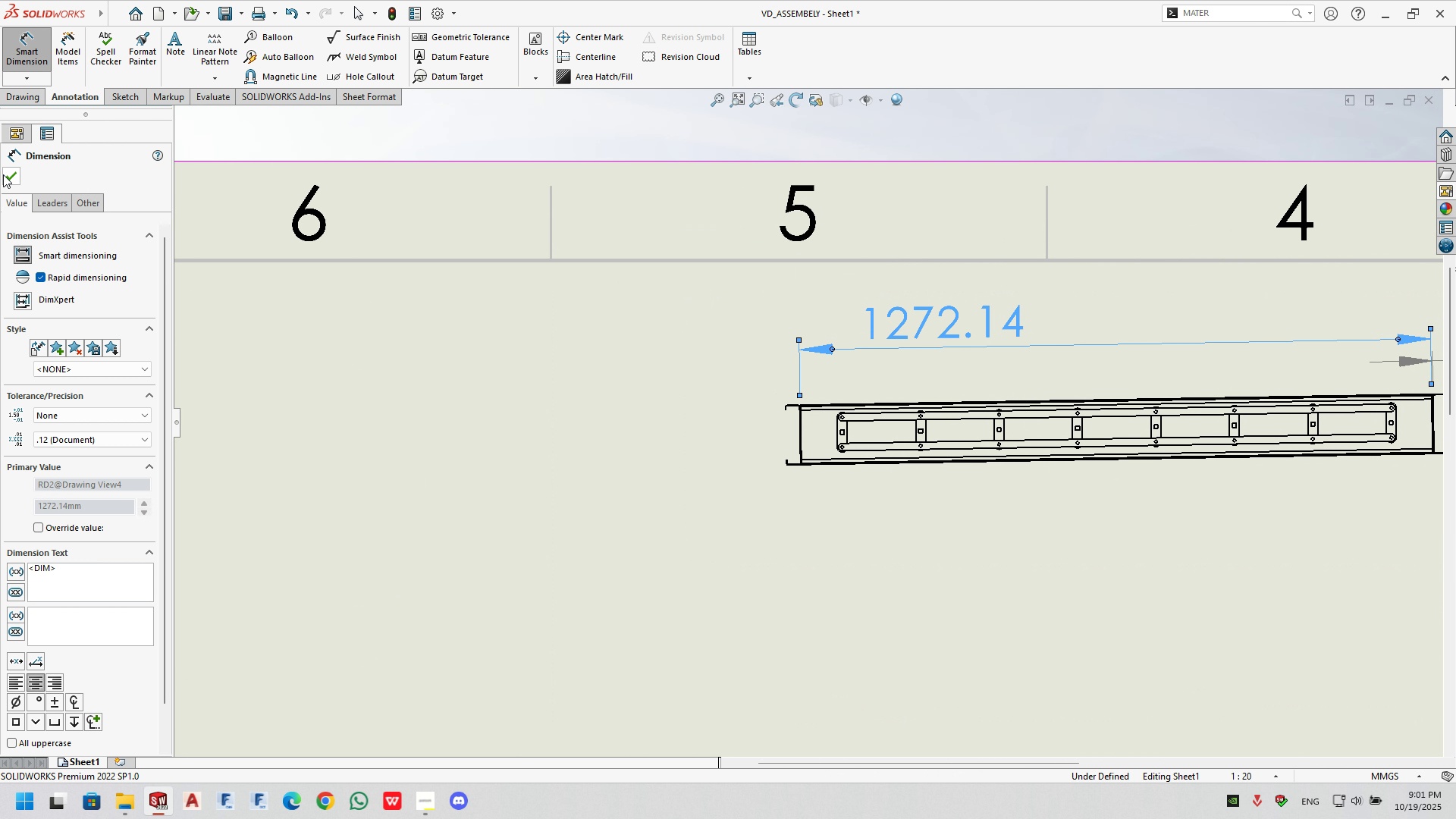 
left_click([3, 174])
 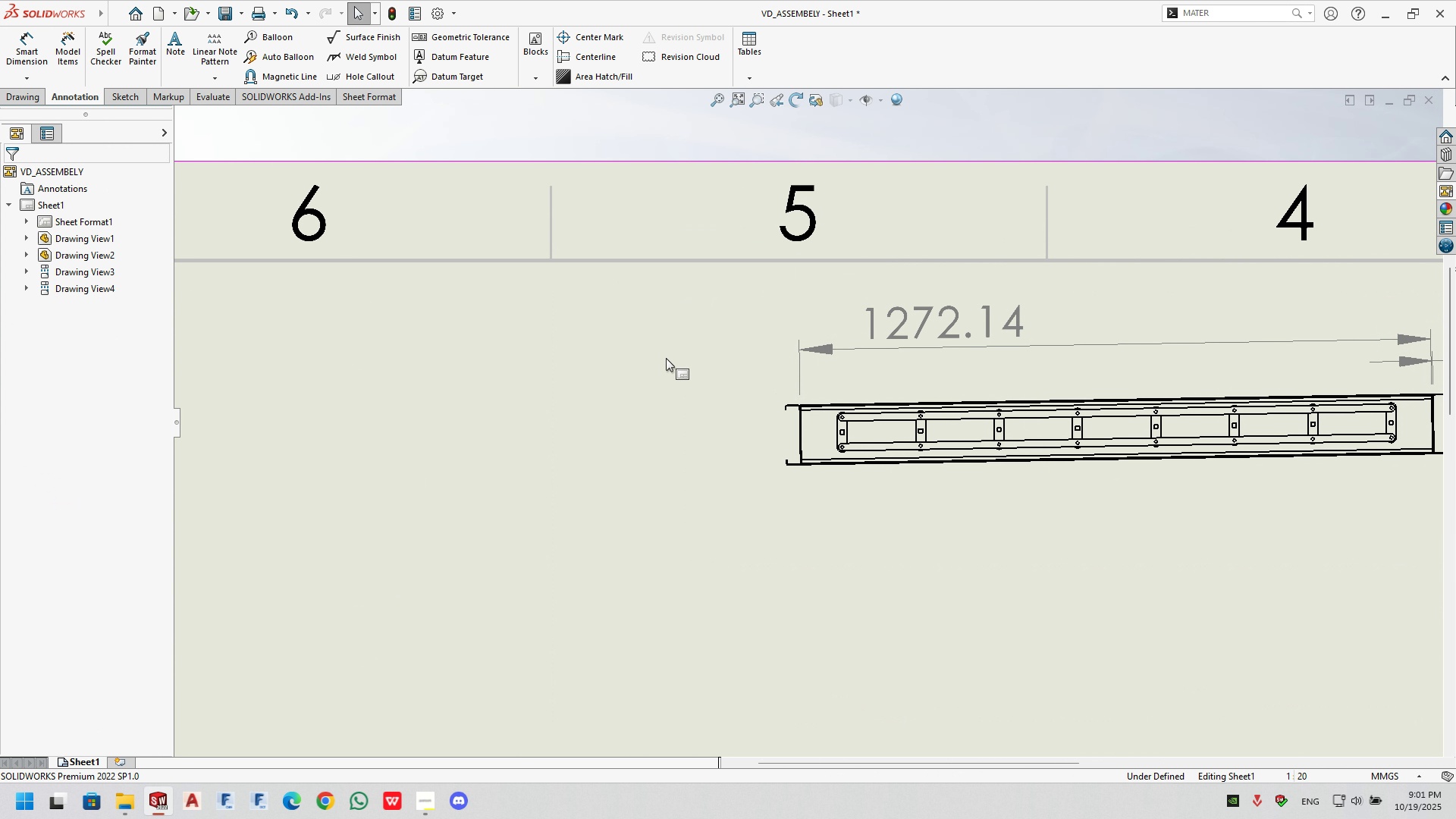 
double_click([666, 358])
 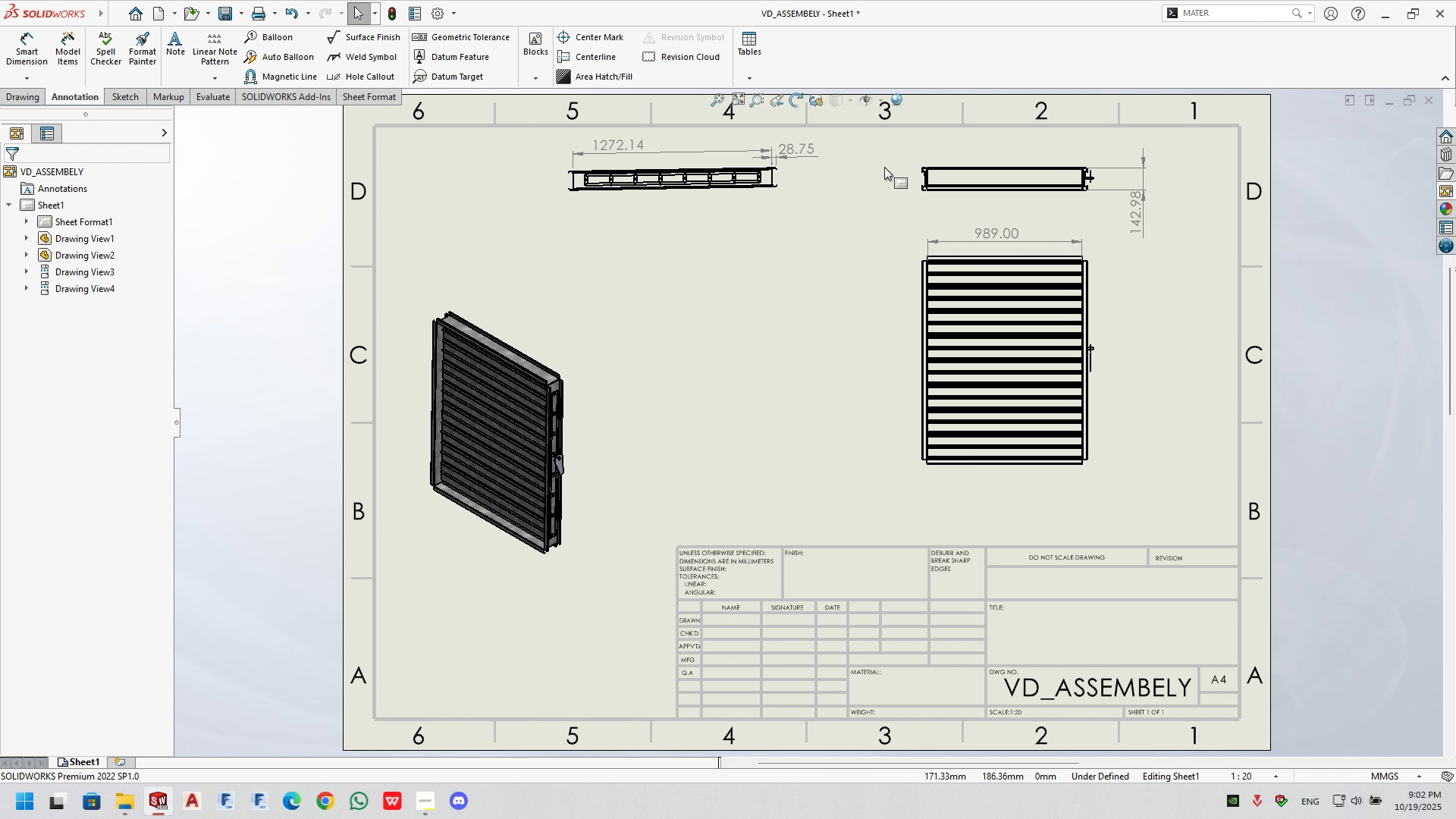 
left_click_drag(start_coordinate=[943, 152], to_coordinate=[890, 165])
 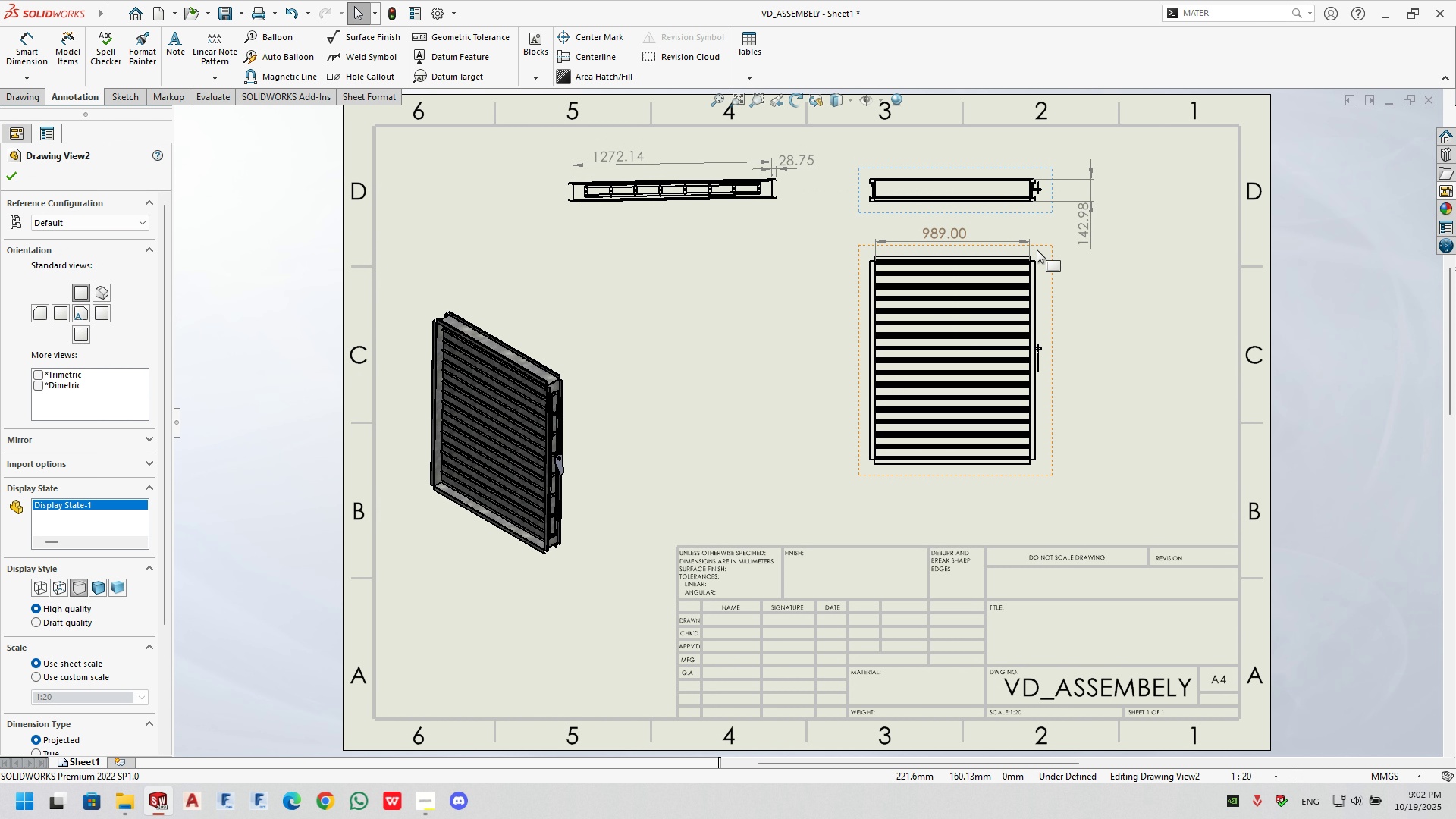 
left_click_drag(start_coordinate=[1043, 244], to_coordinate=[1028, 282])
 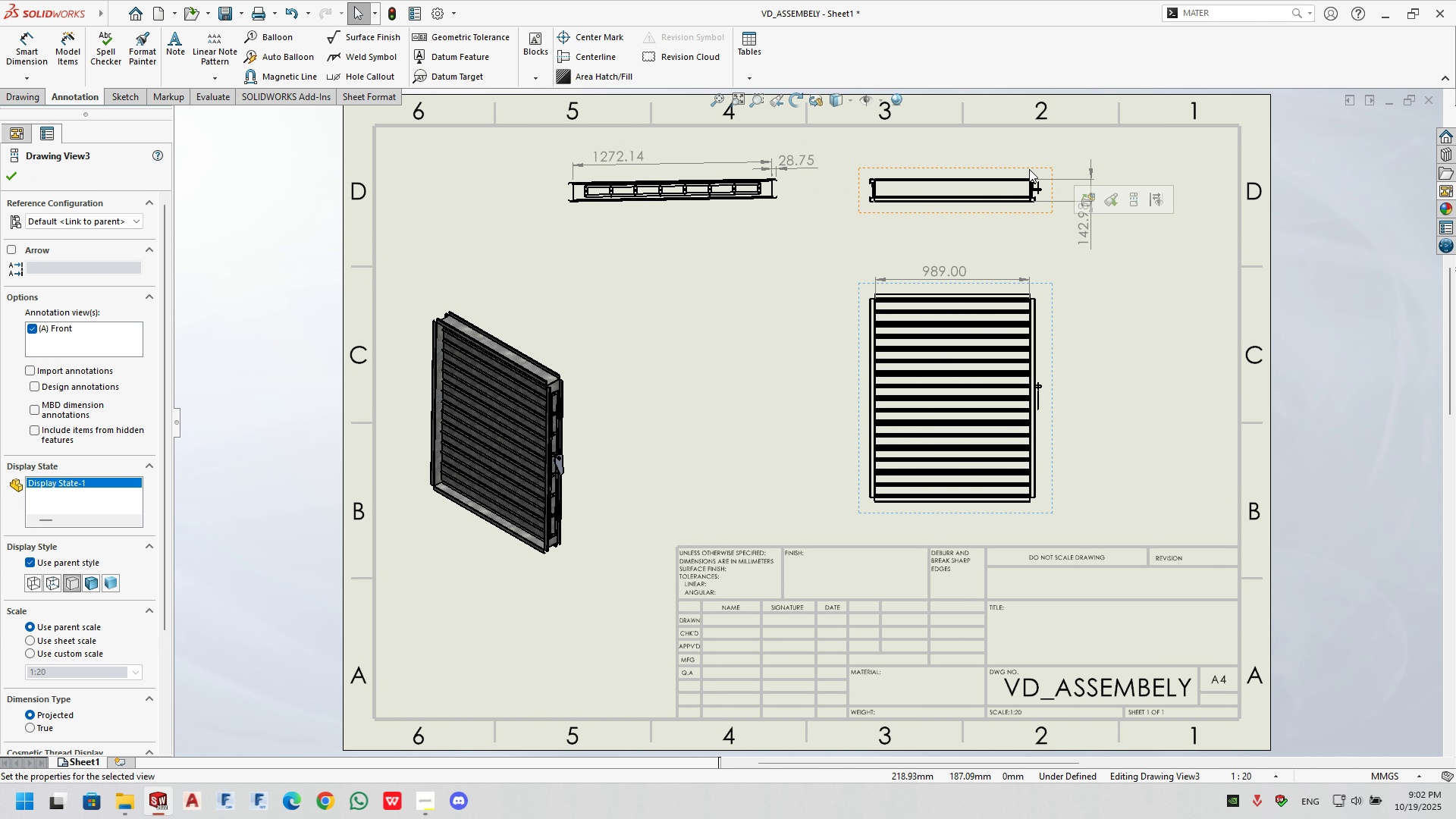 
left_click_drag(start_coordinate=[1030, 171], to_coordinate=[1037, 179])
 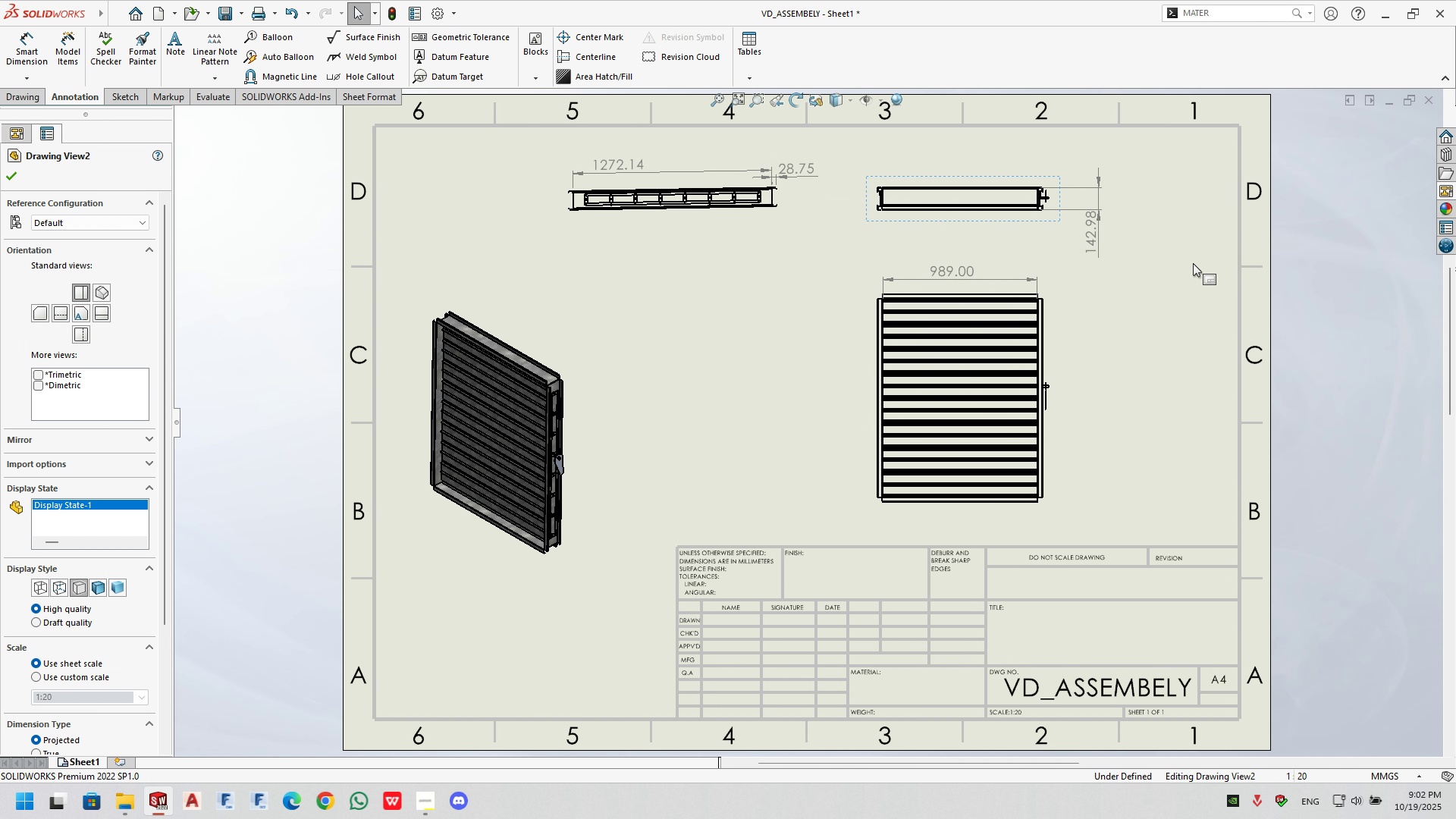 
left_click([1193, 263])
 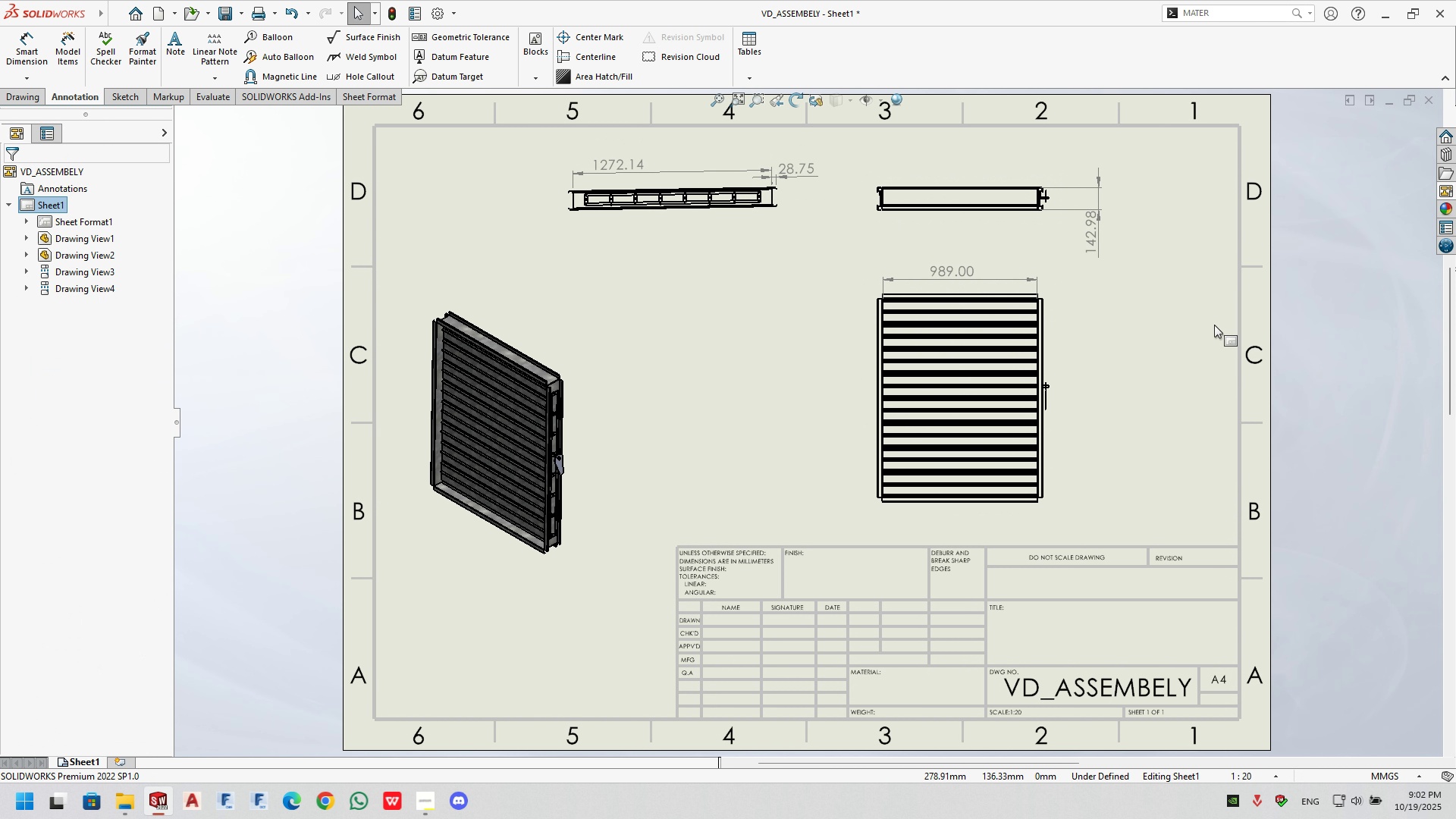 
middle_click([1214, 325])
 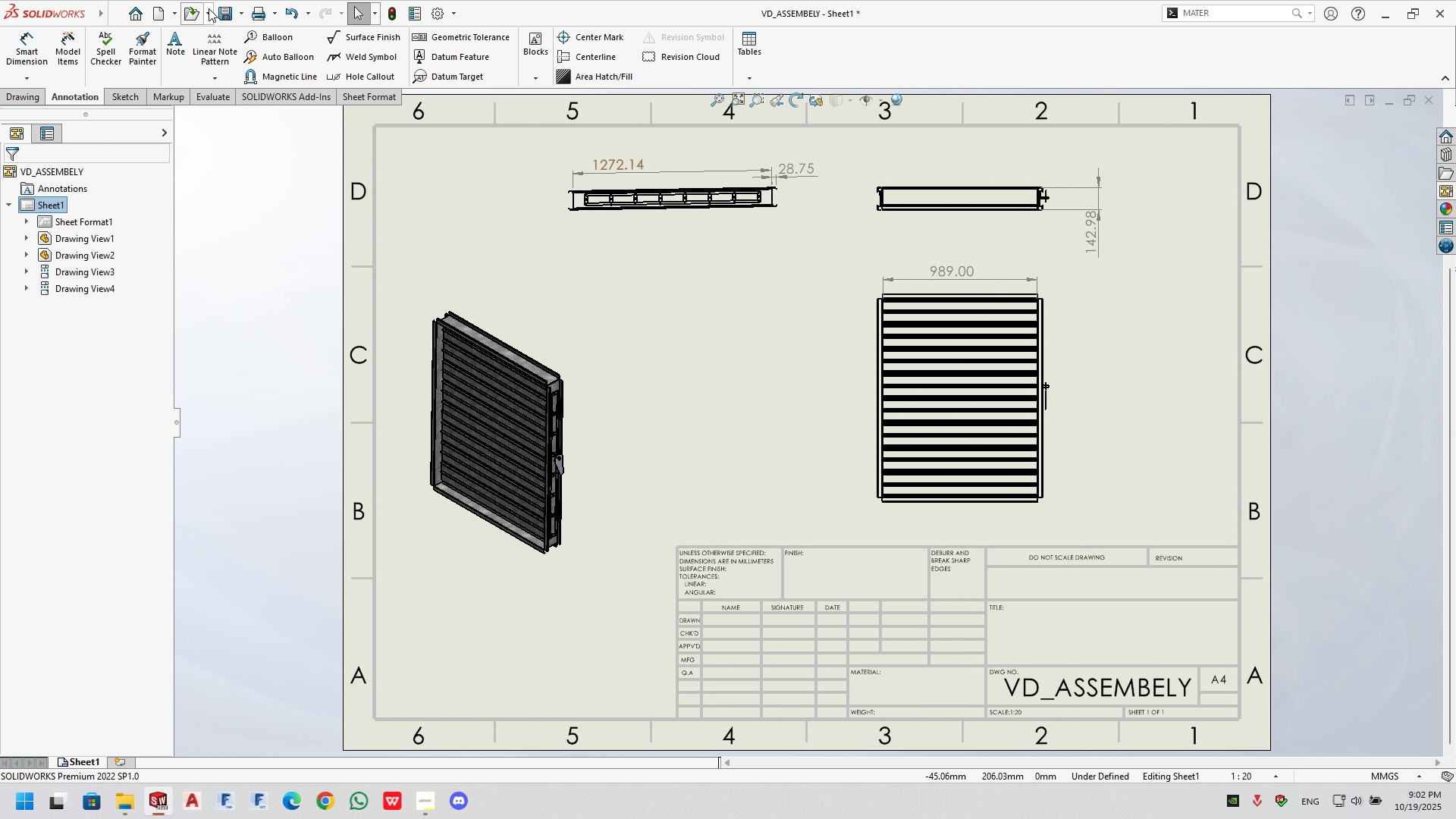 
left_click([245, 16])
 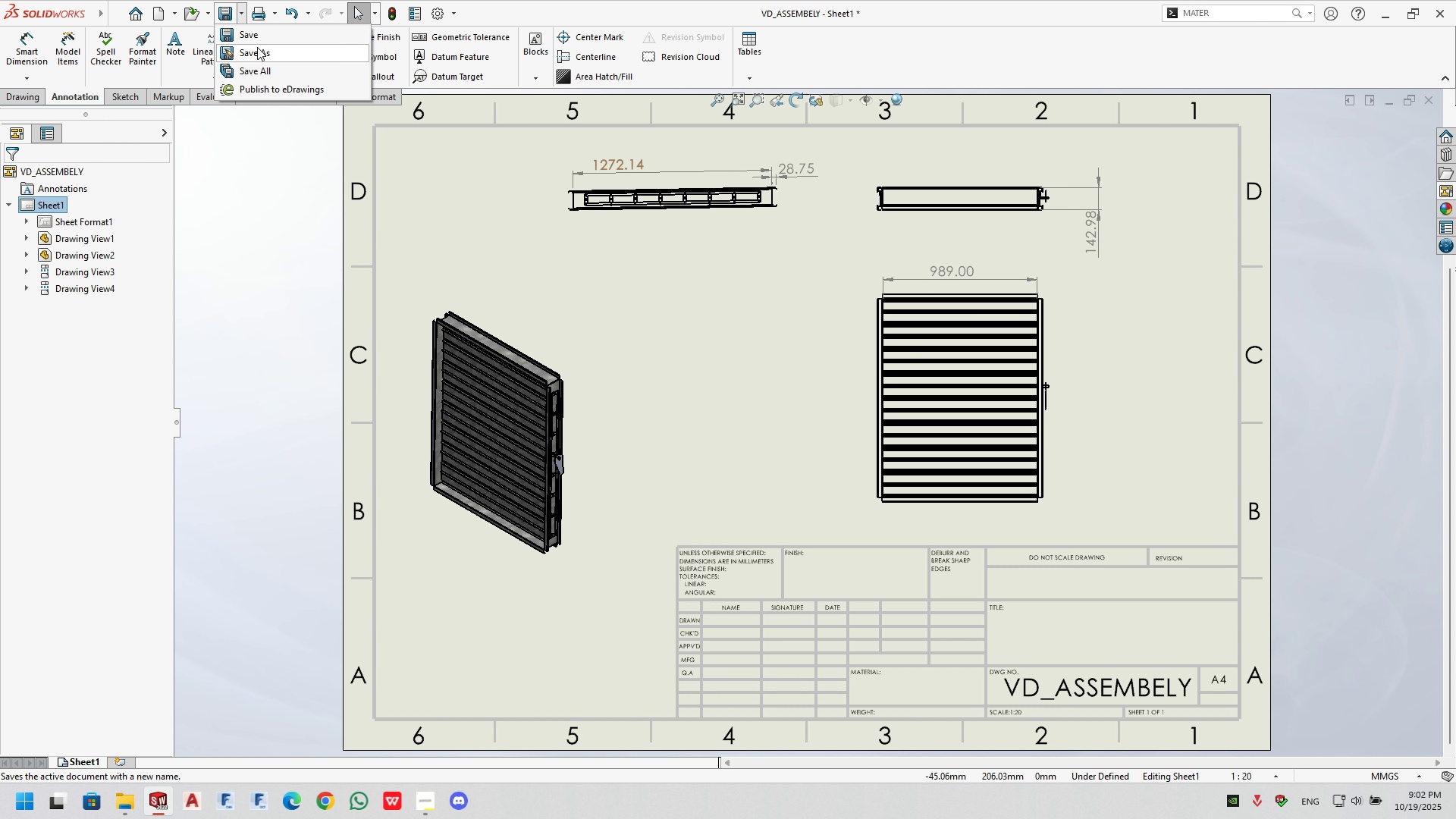 
left_click([258, 55])
 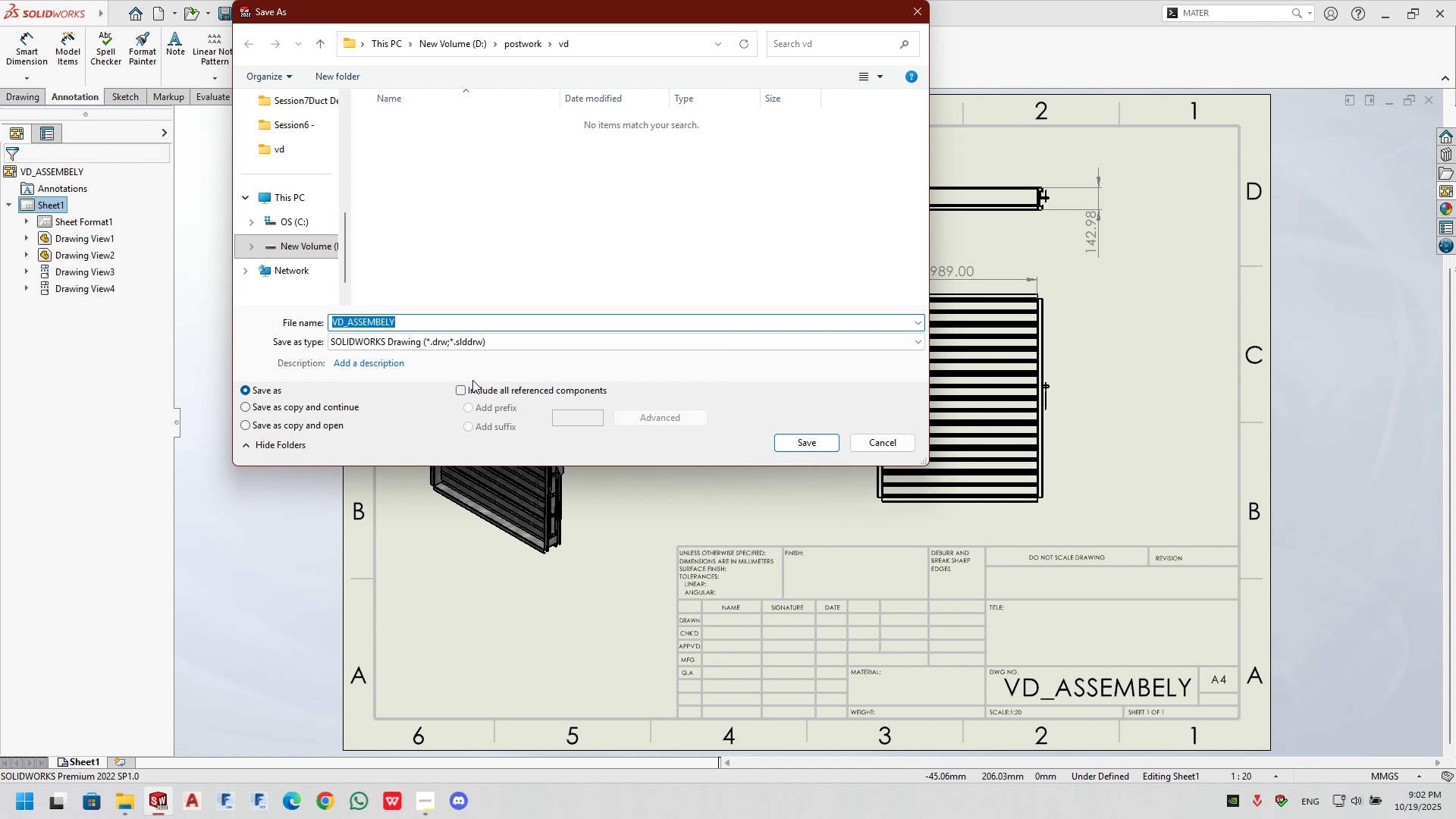 
left_click([438, 323])
 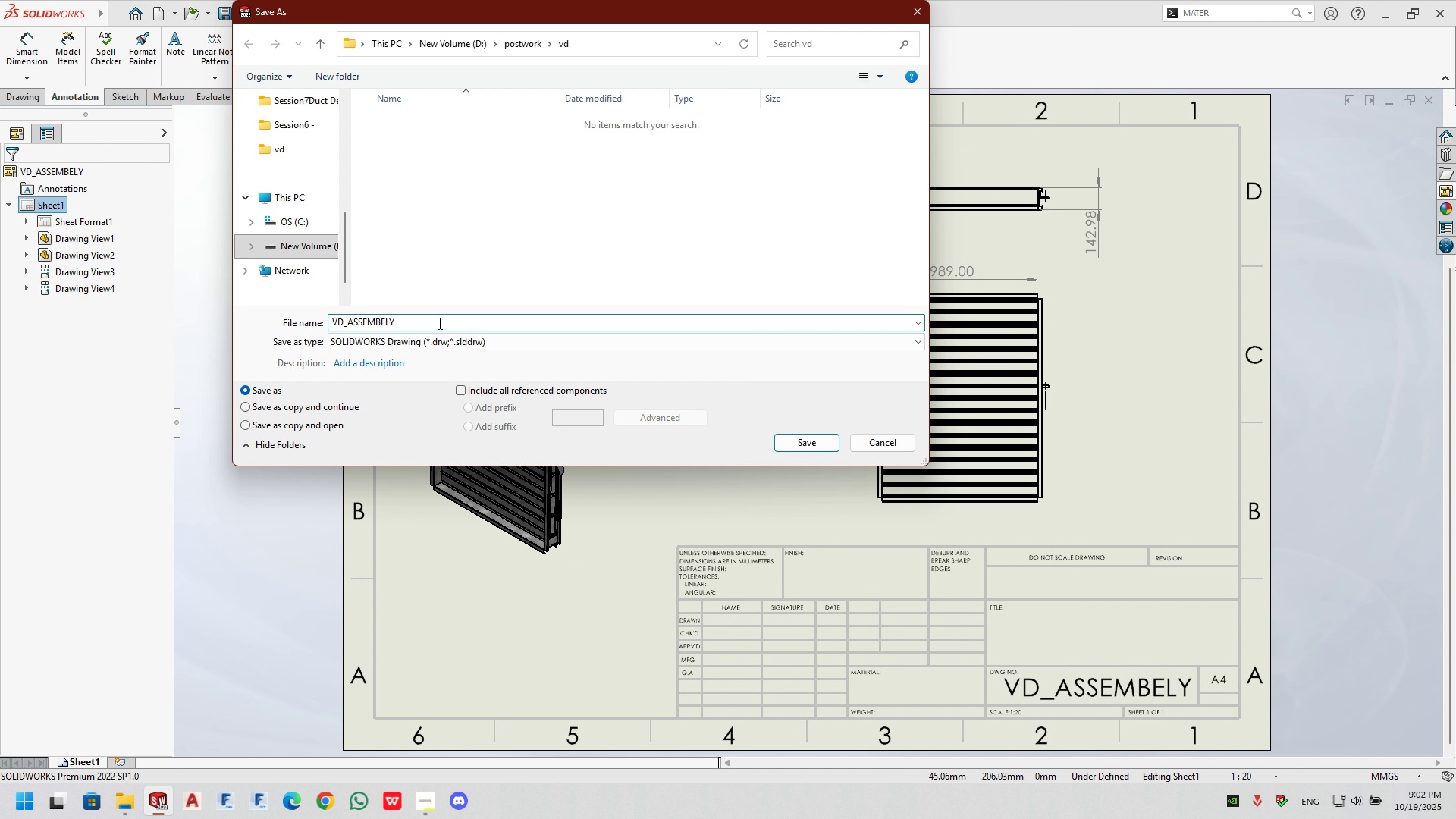 
type(_2d Drawing)
key(Backspace)
key(Backspace)
type(drawing)
 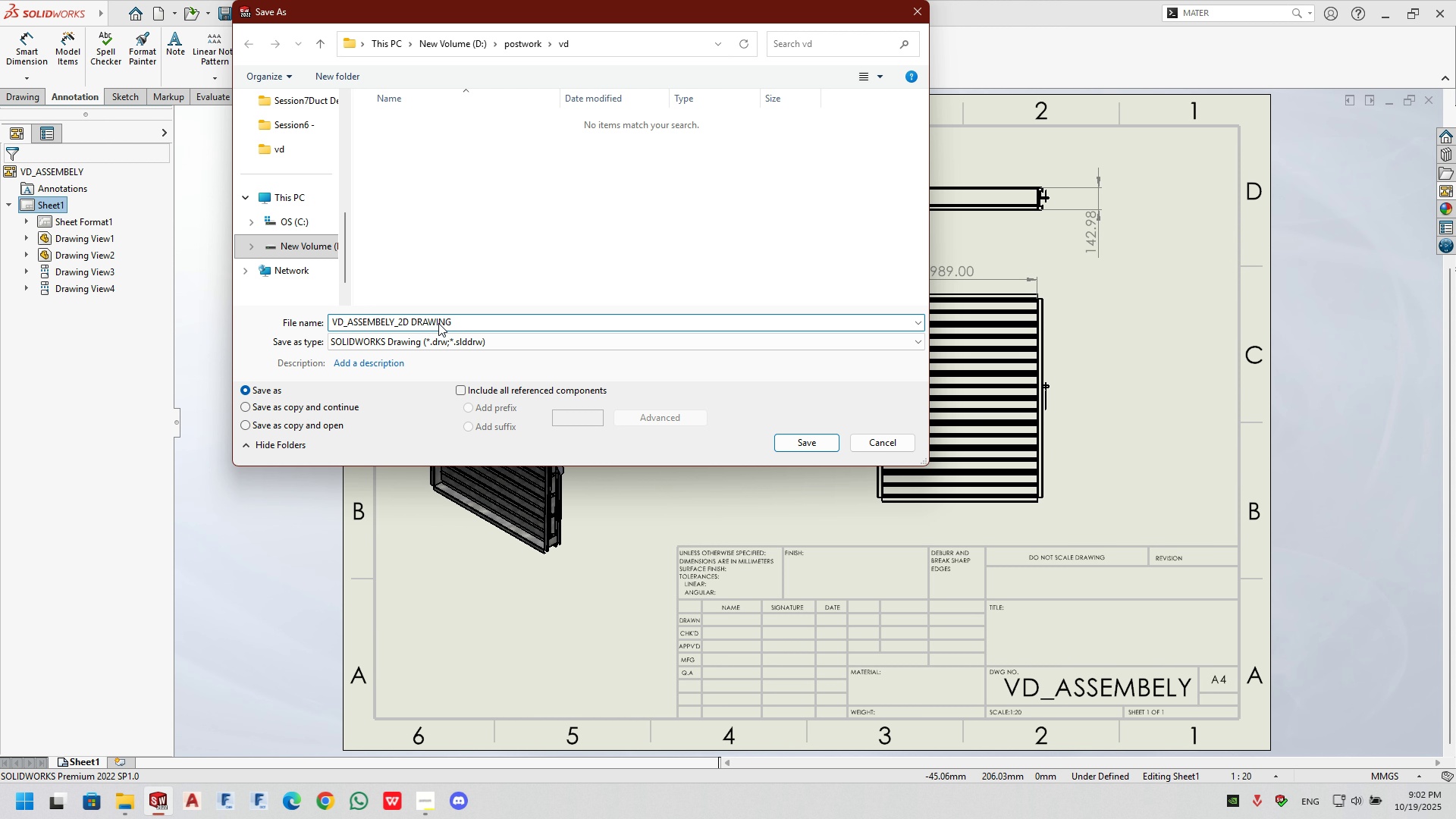 
key(Enter)
 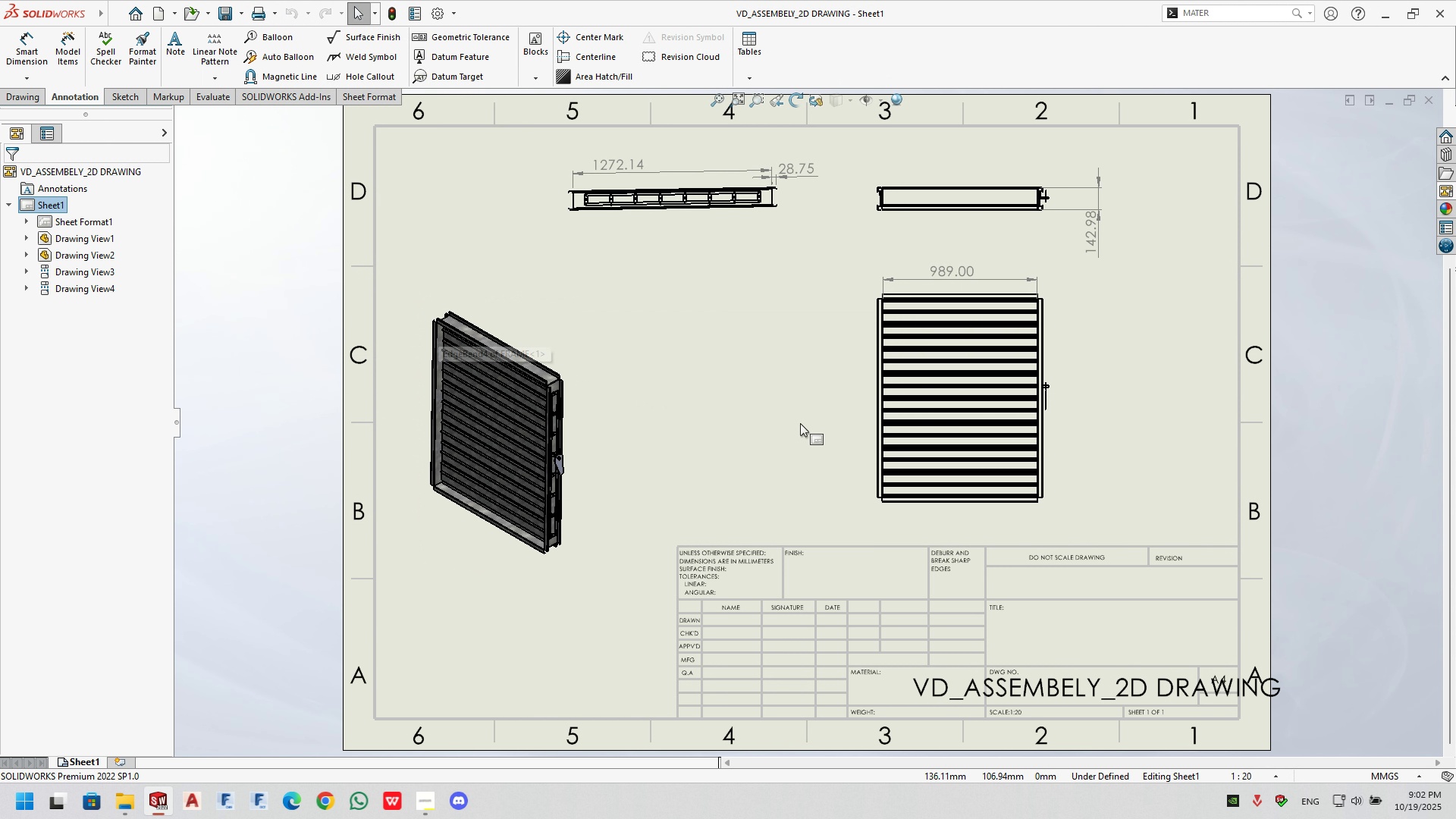 
right_click([1091, 682])
 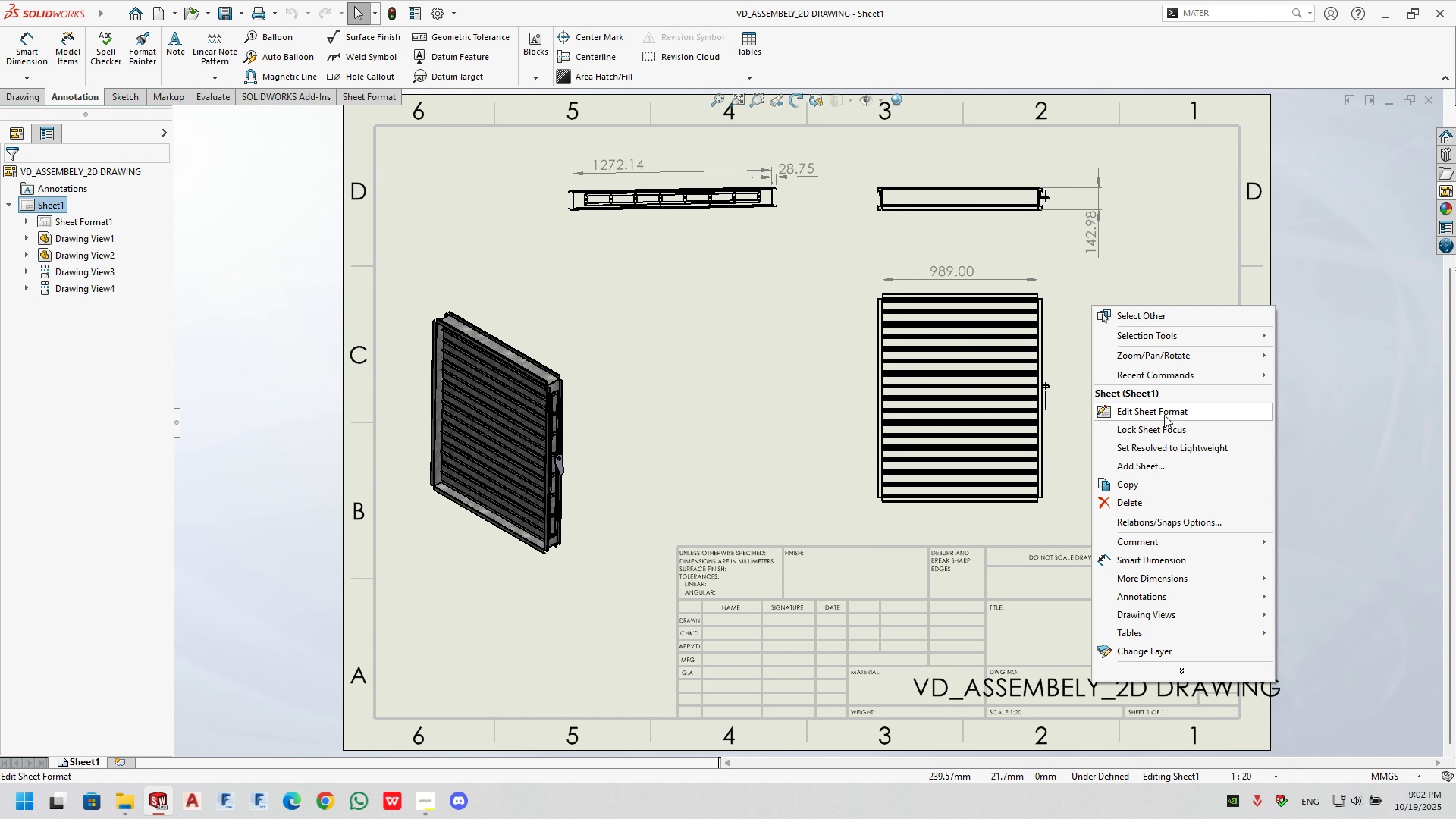 
left_click([1166, 412])
 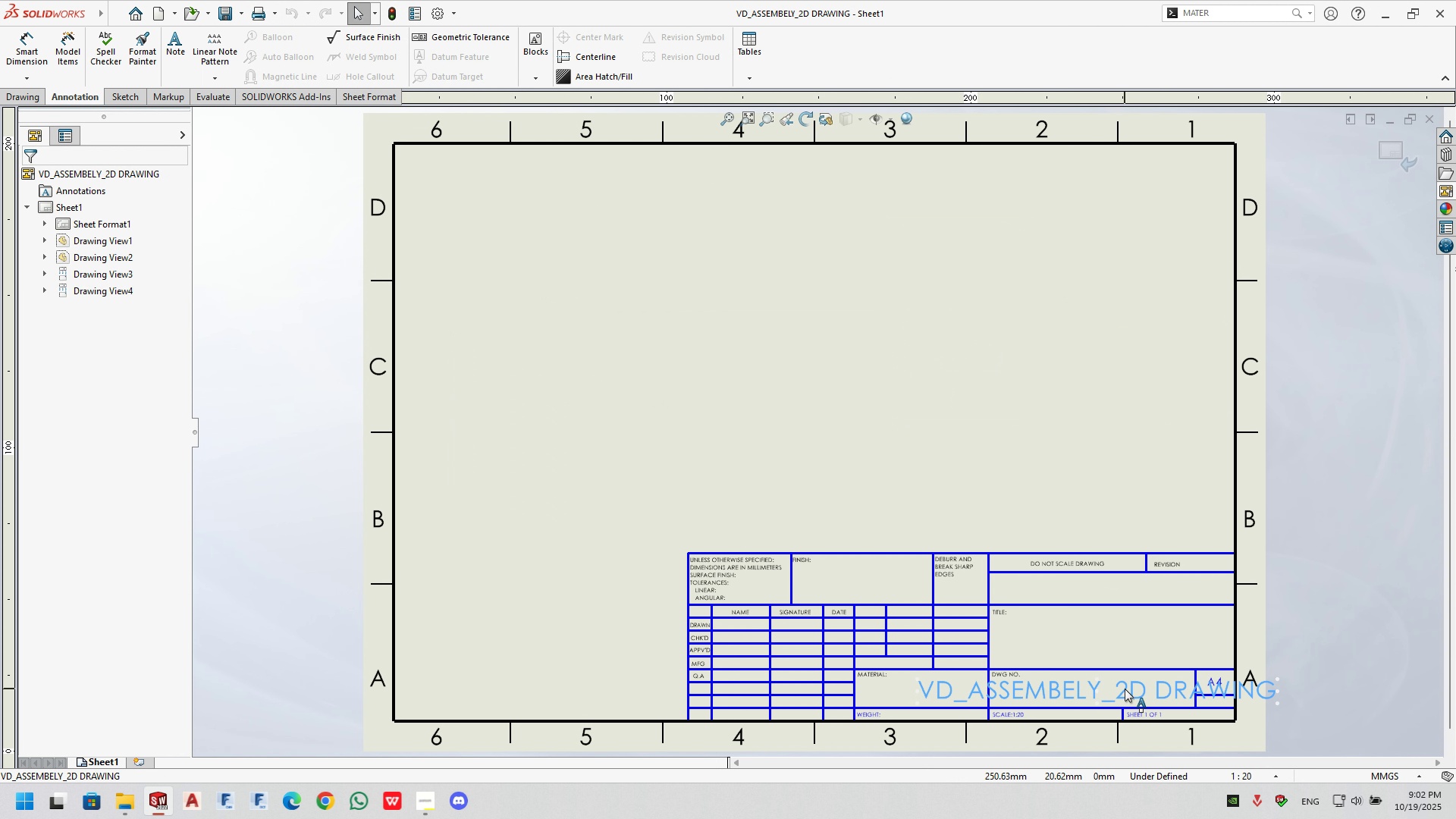 
double_click([1125, 689])
 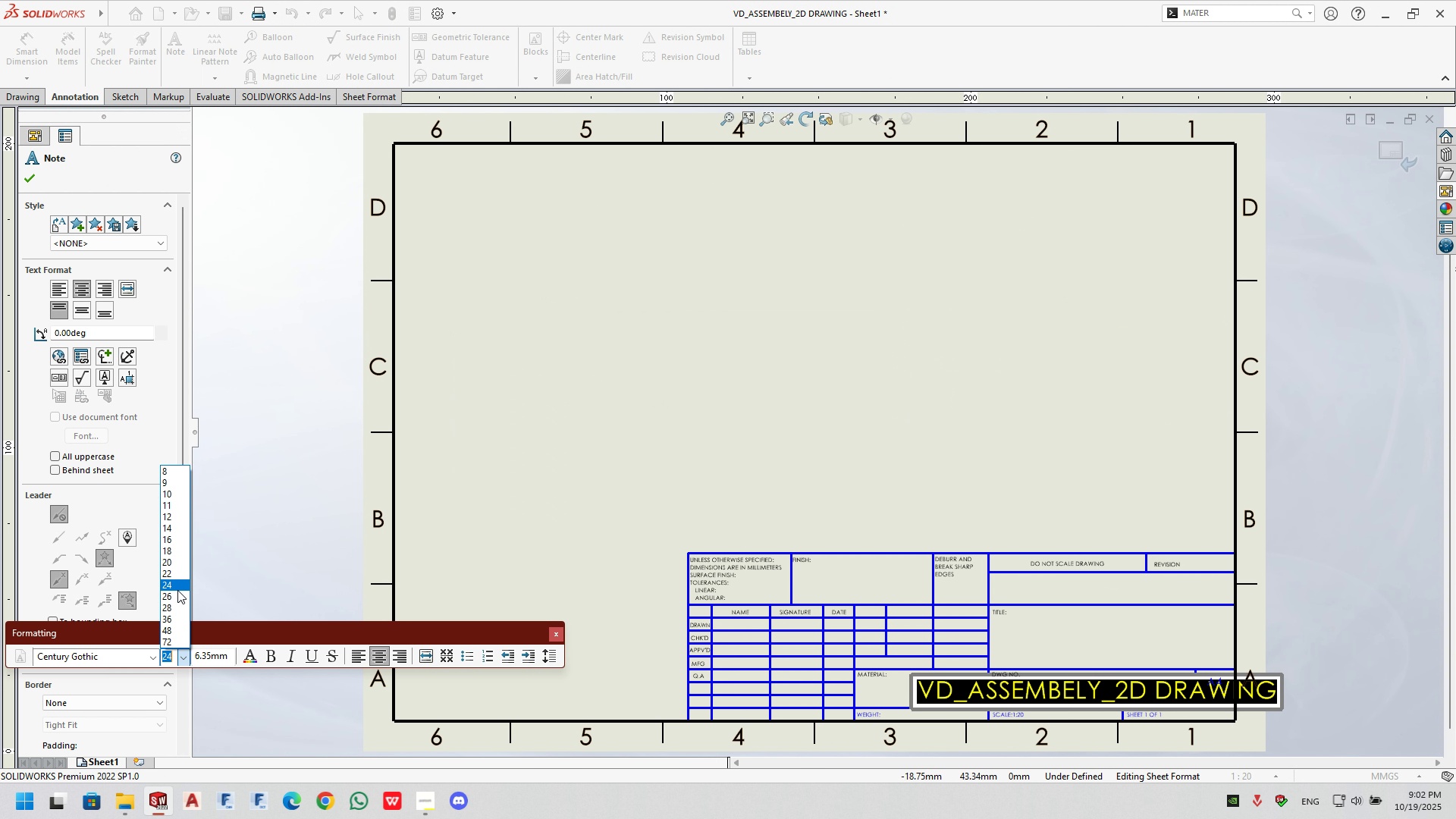 
left_click([174, 530])
 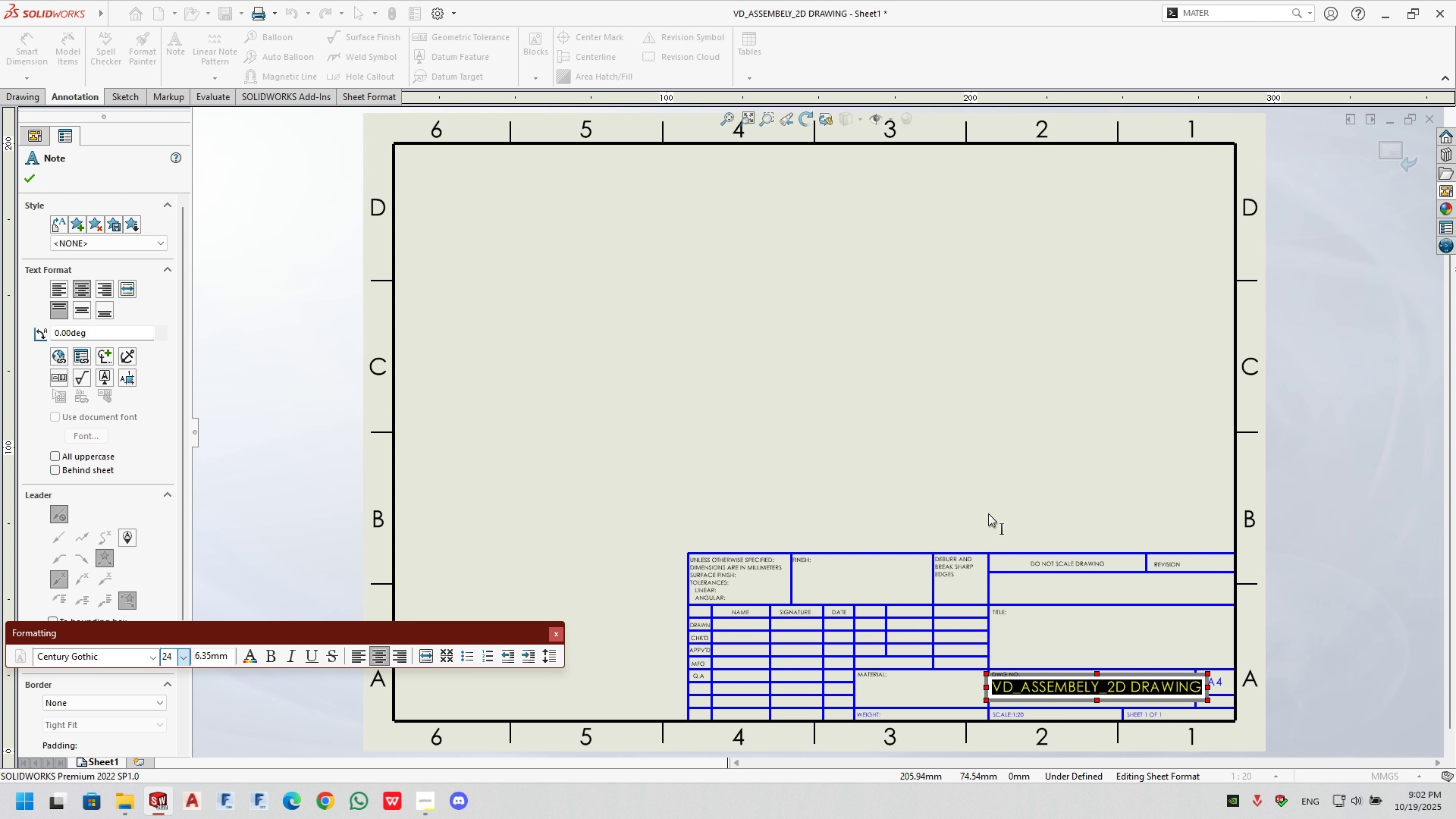 
left_click([987, 491])
 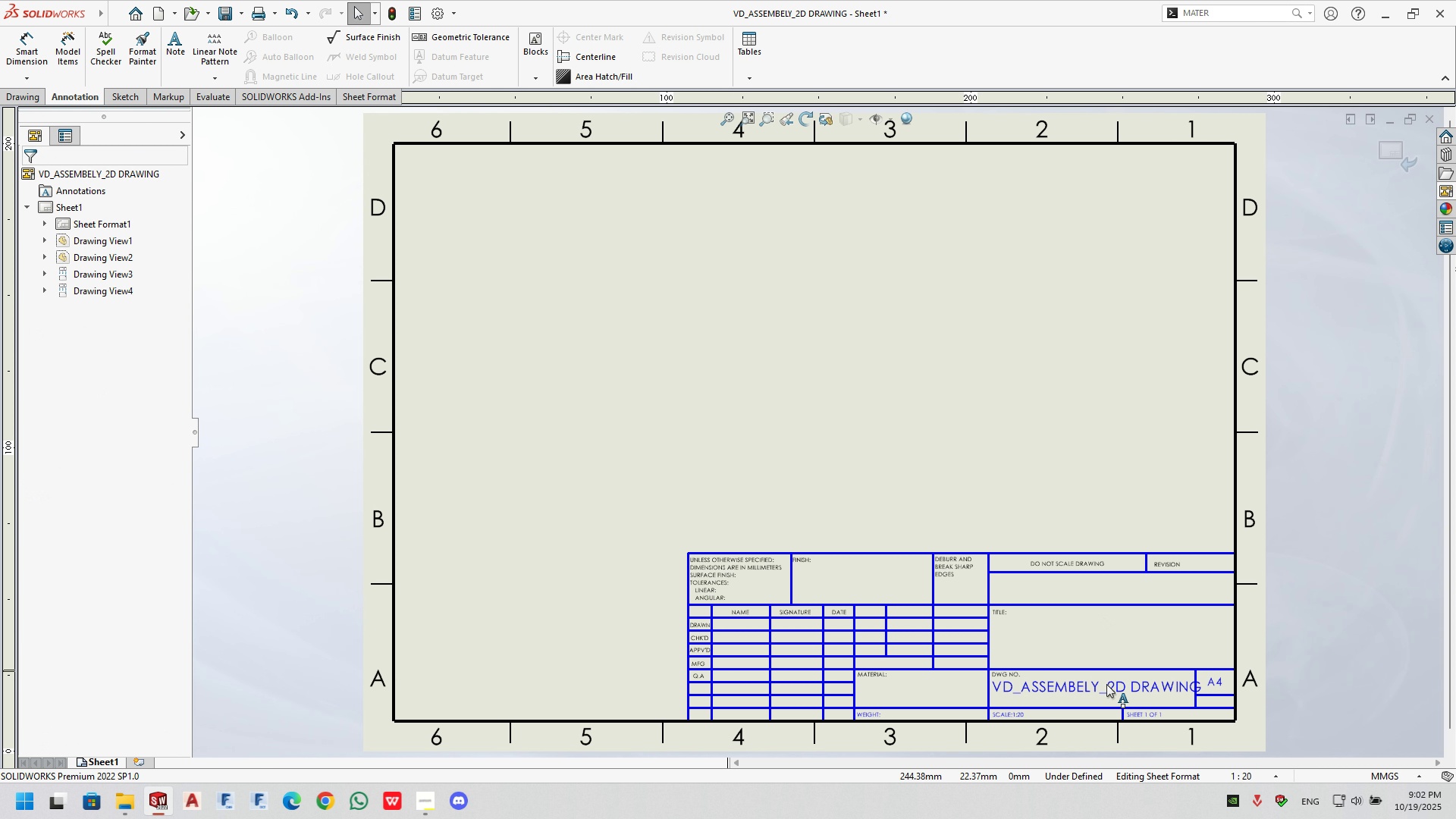 
left_click_drag(start_coordinate=[1107, 685], to_coordinate=[1119, 636])
 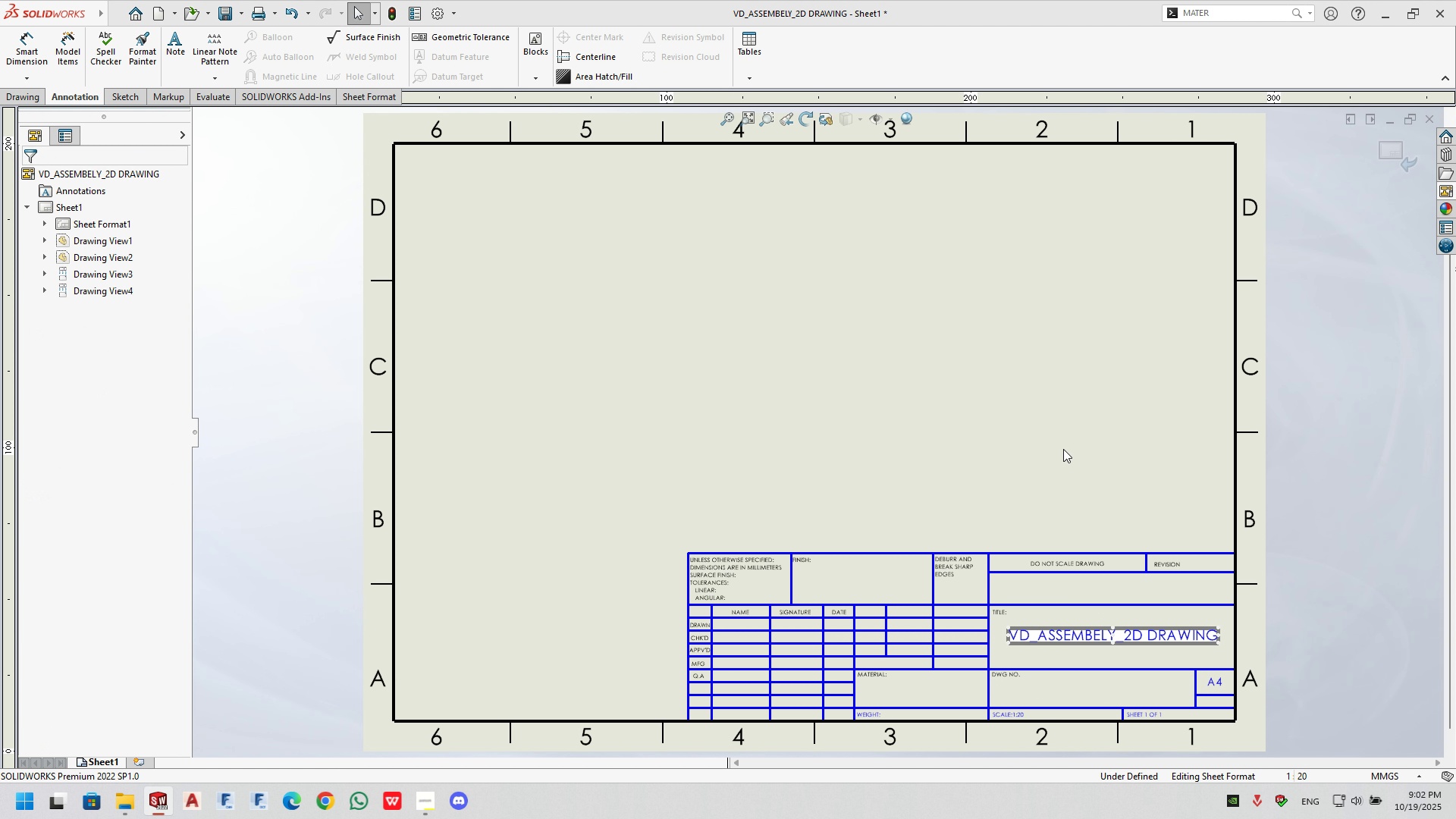 
left_click([1063, 449])
 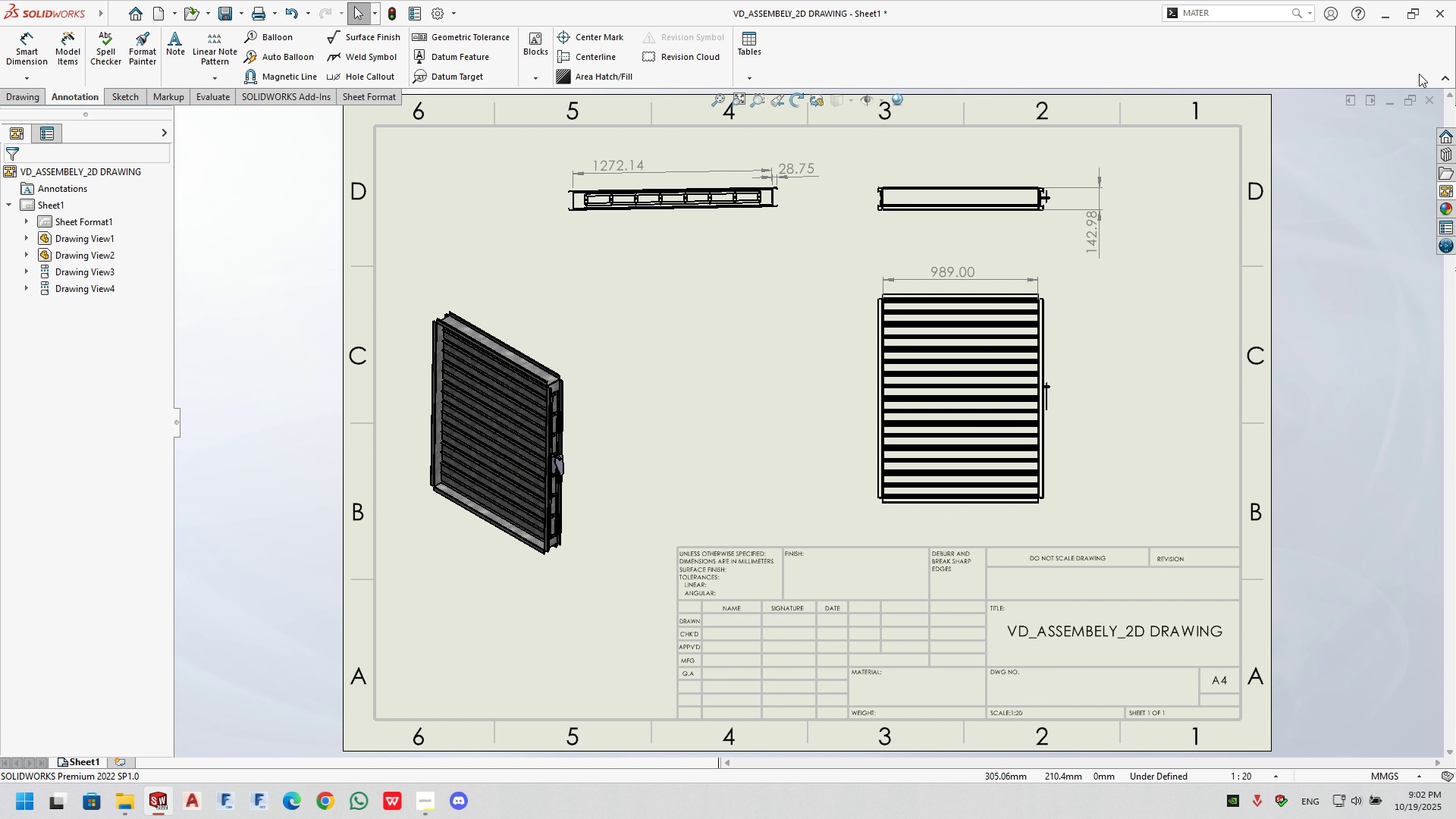 
key(Control+ControlLeft)
 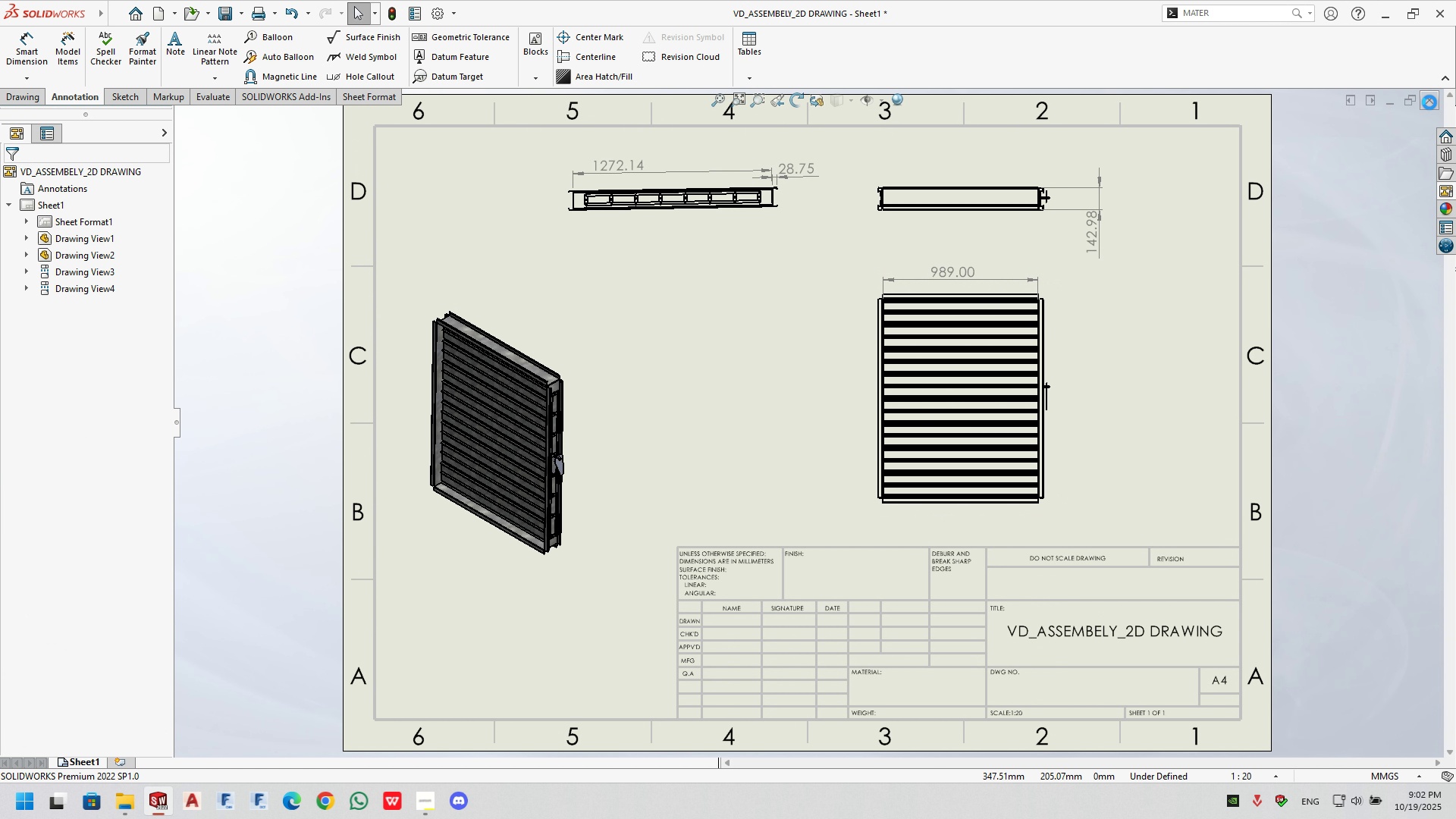 
key(Control+S)
 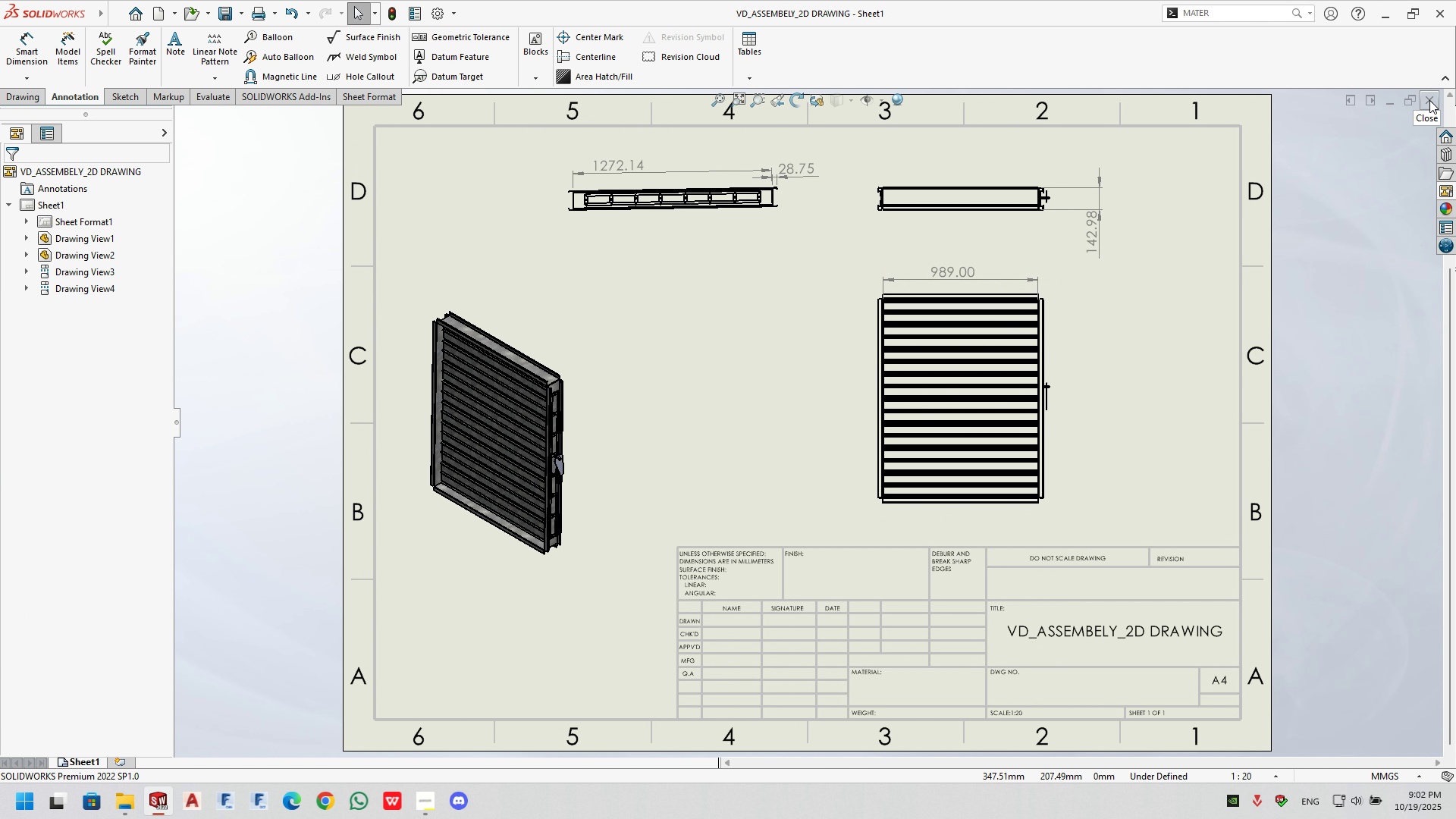 
left_click([1429, 100])
 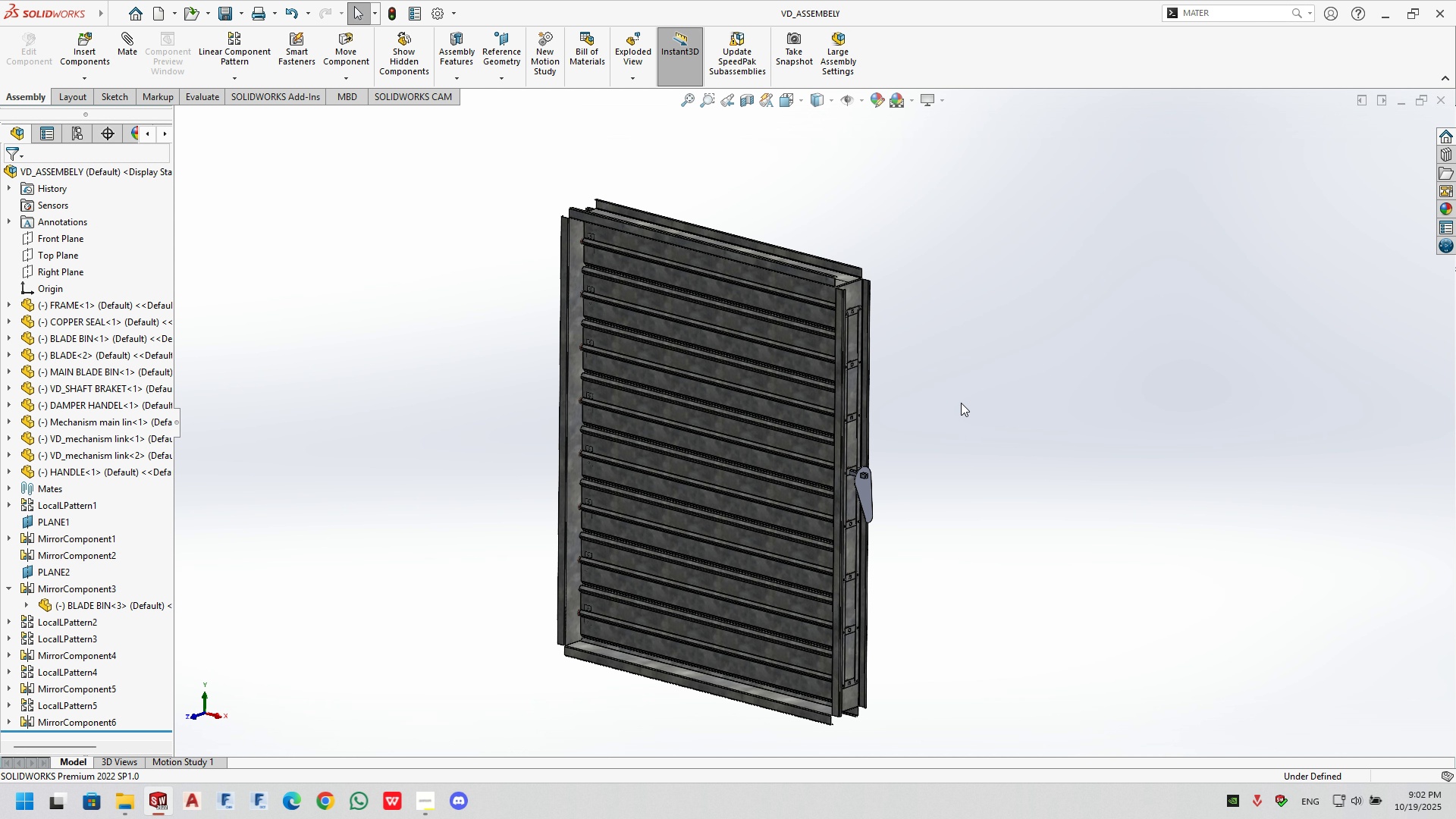 
key(Alt+Tab)